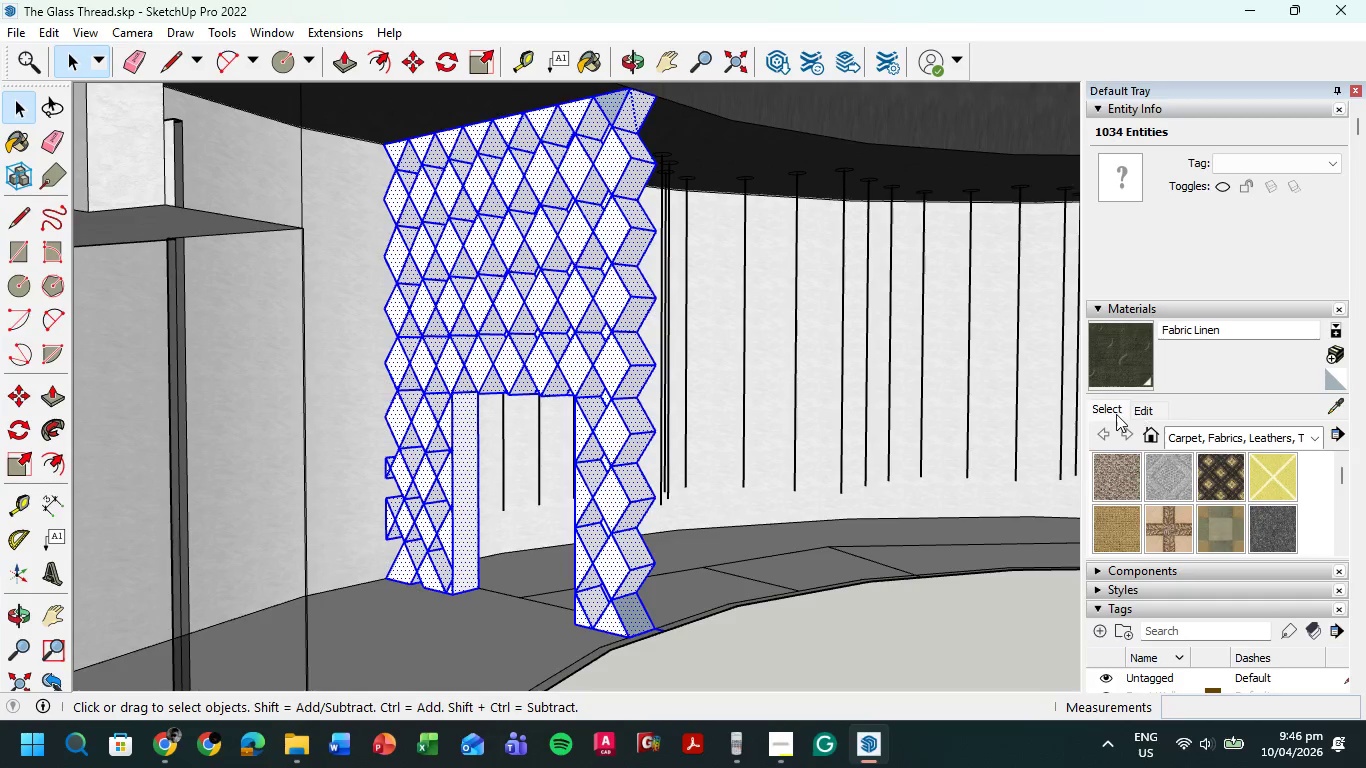 
left_click([1114, 406])
 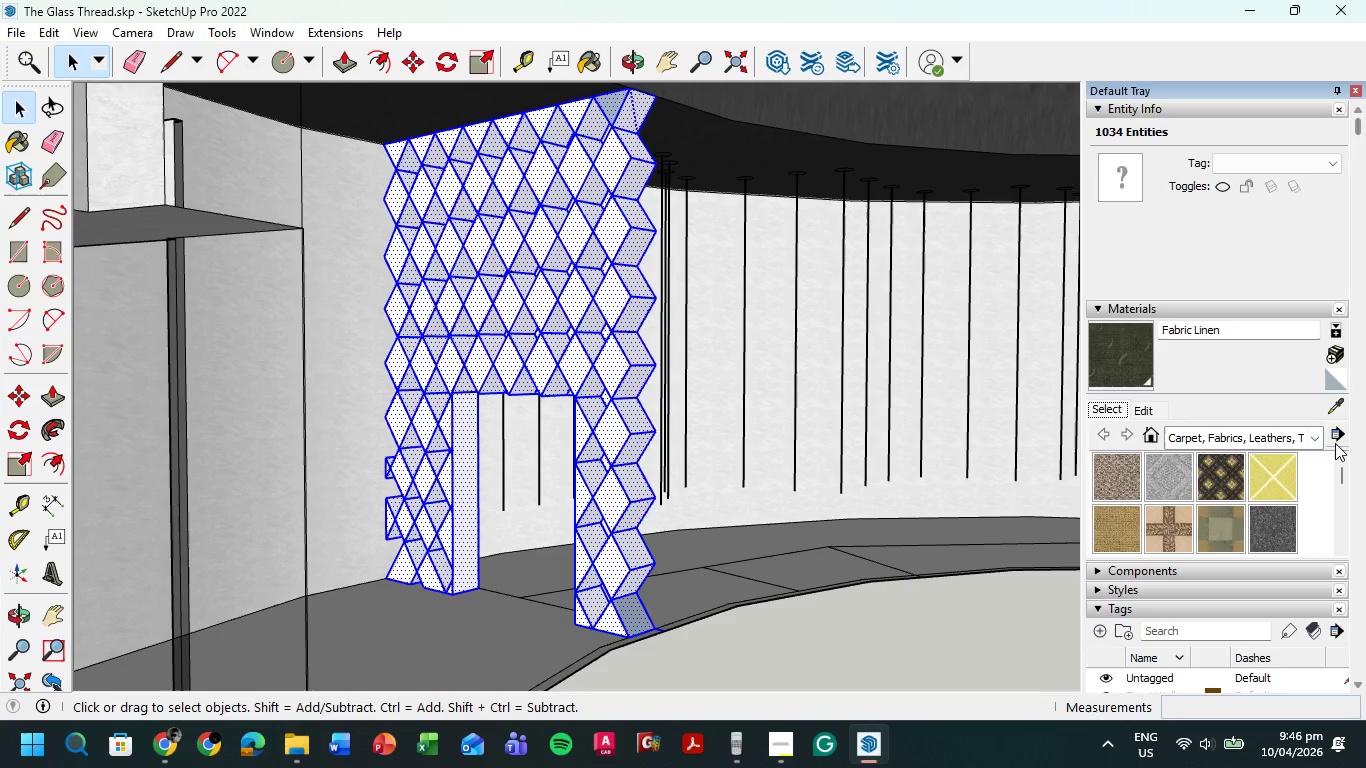 
left_click([1317, 439])
 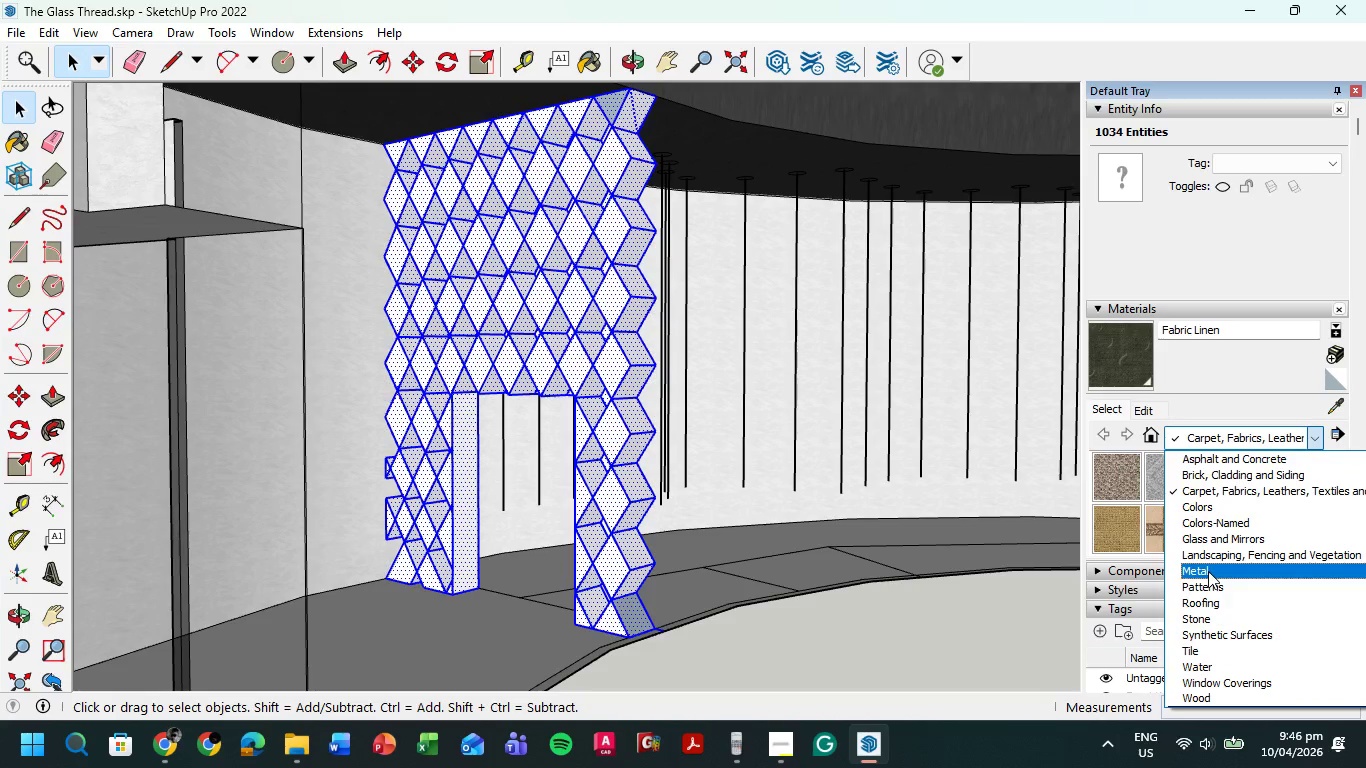 
left_click([1187, 646])
 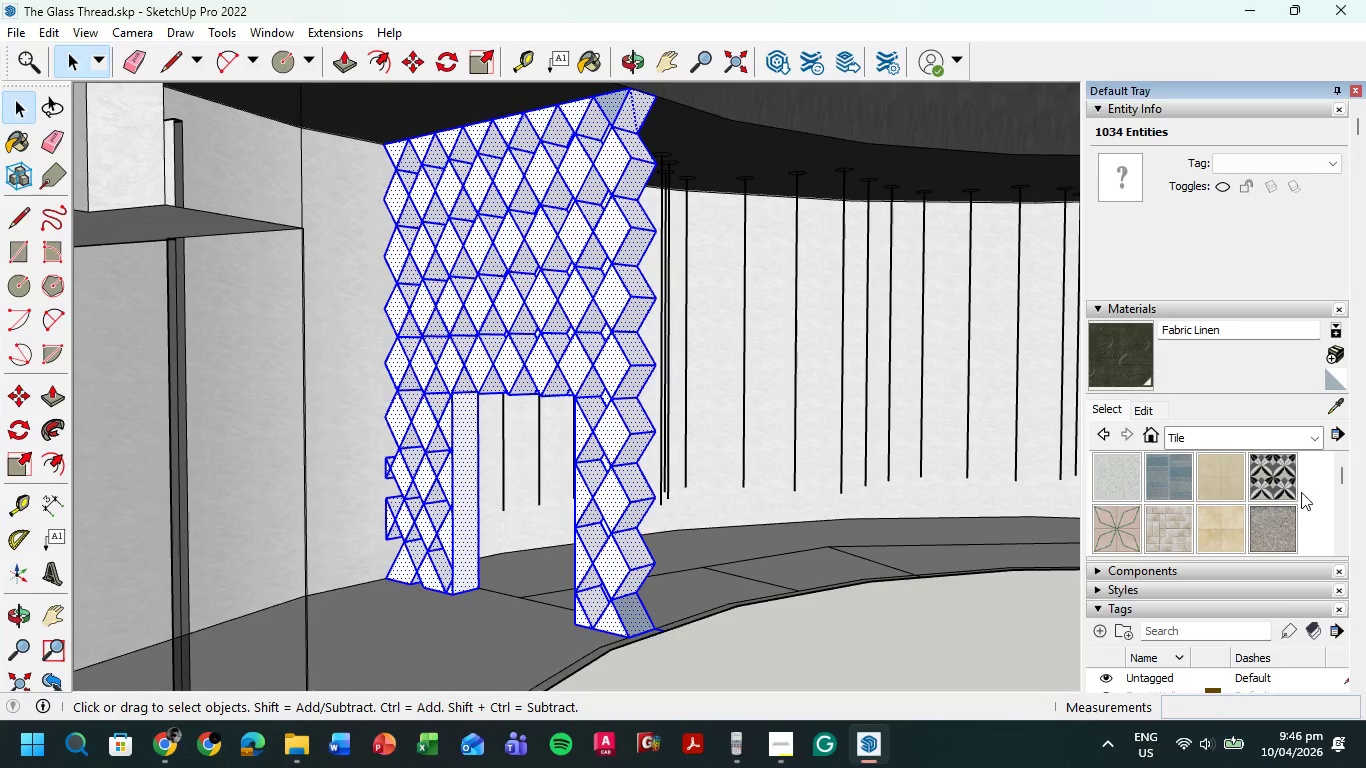 
left_click([1314, 429])
 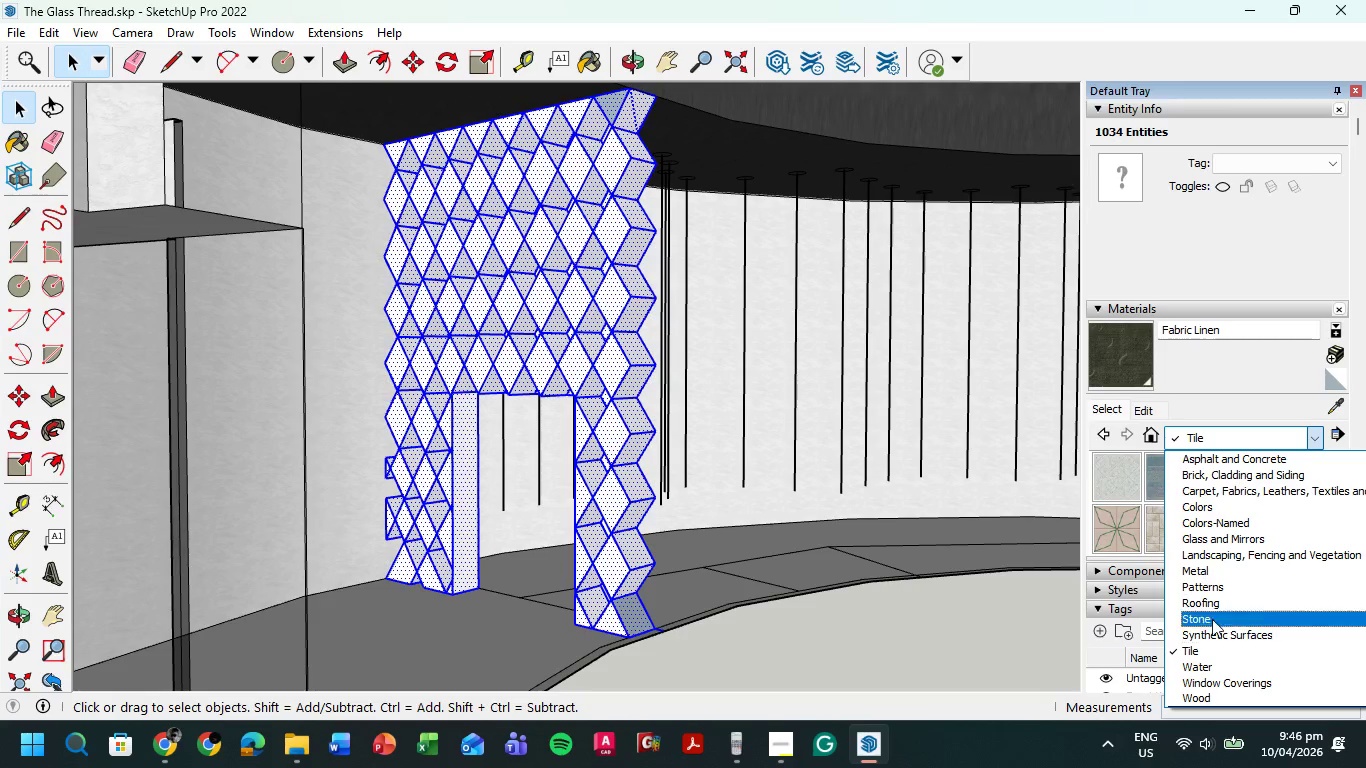 
left_click([1215, 536])
 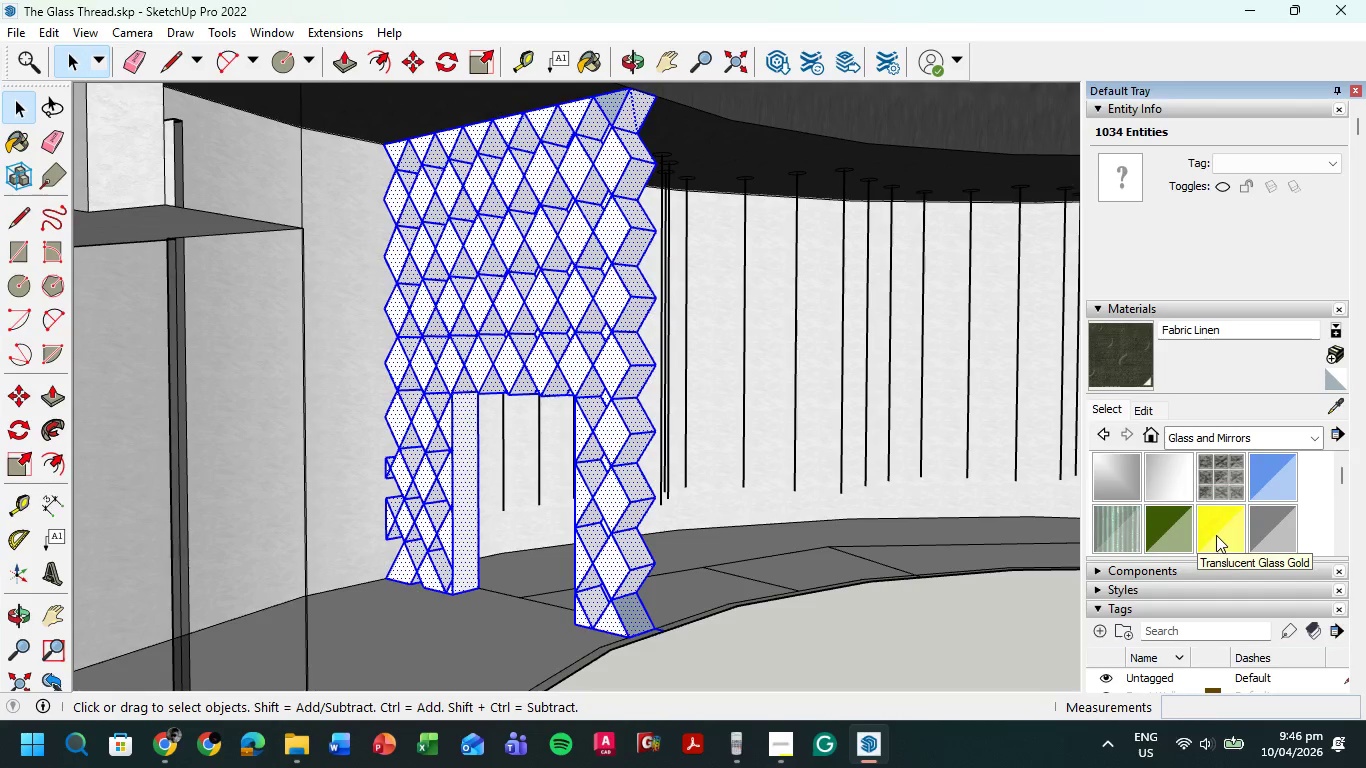 
scroll: coordinate [1232, 509], scroll_direction: down, amount: 2.0
 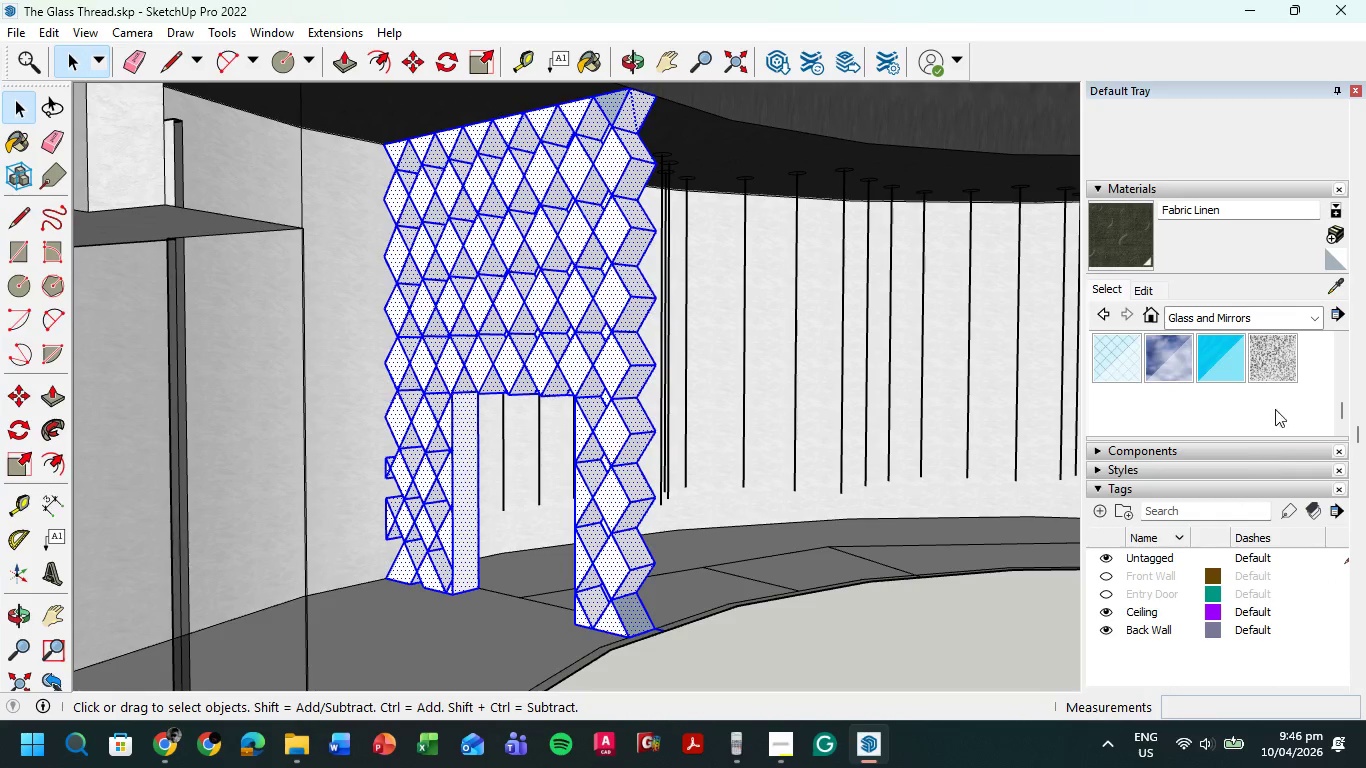 
scroll: coordinate [1309, 394], scroll_direction: up, amount: 2.0
 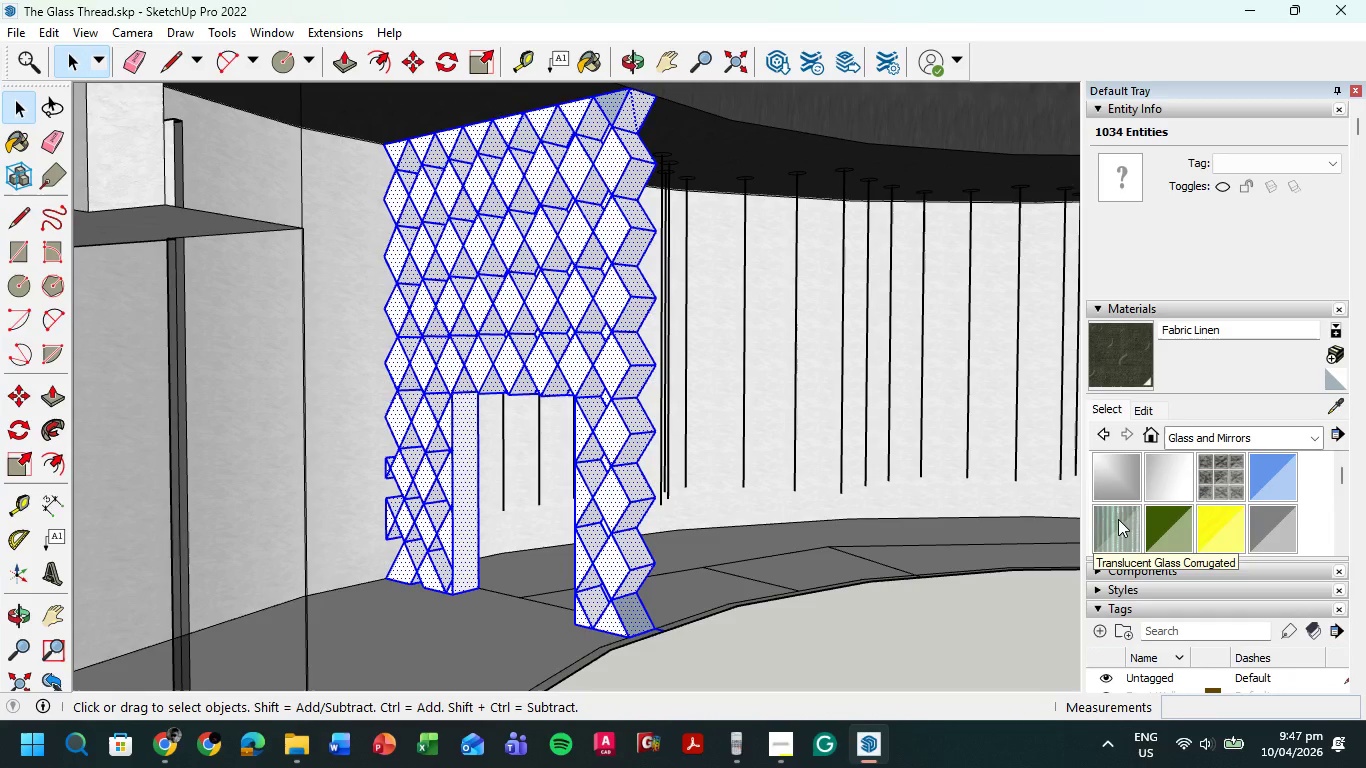 
left_click([1111, 479])
 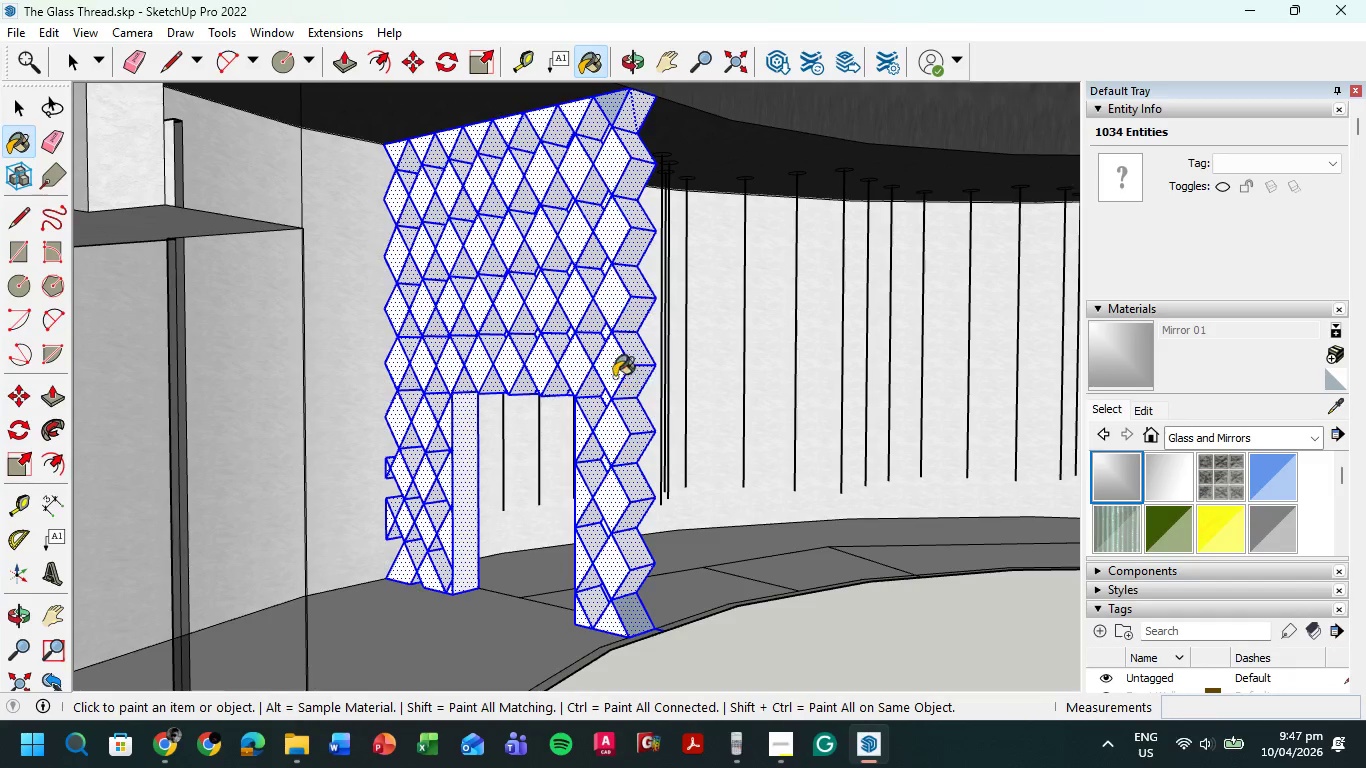 
left_click([617, 371])
 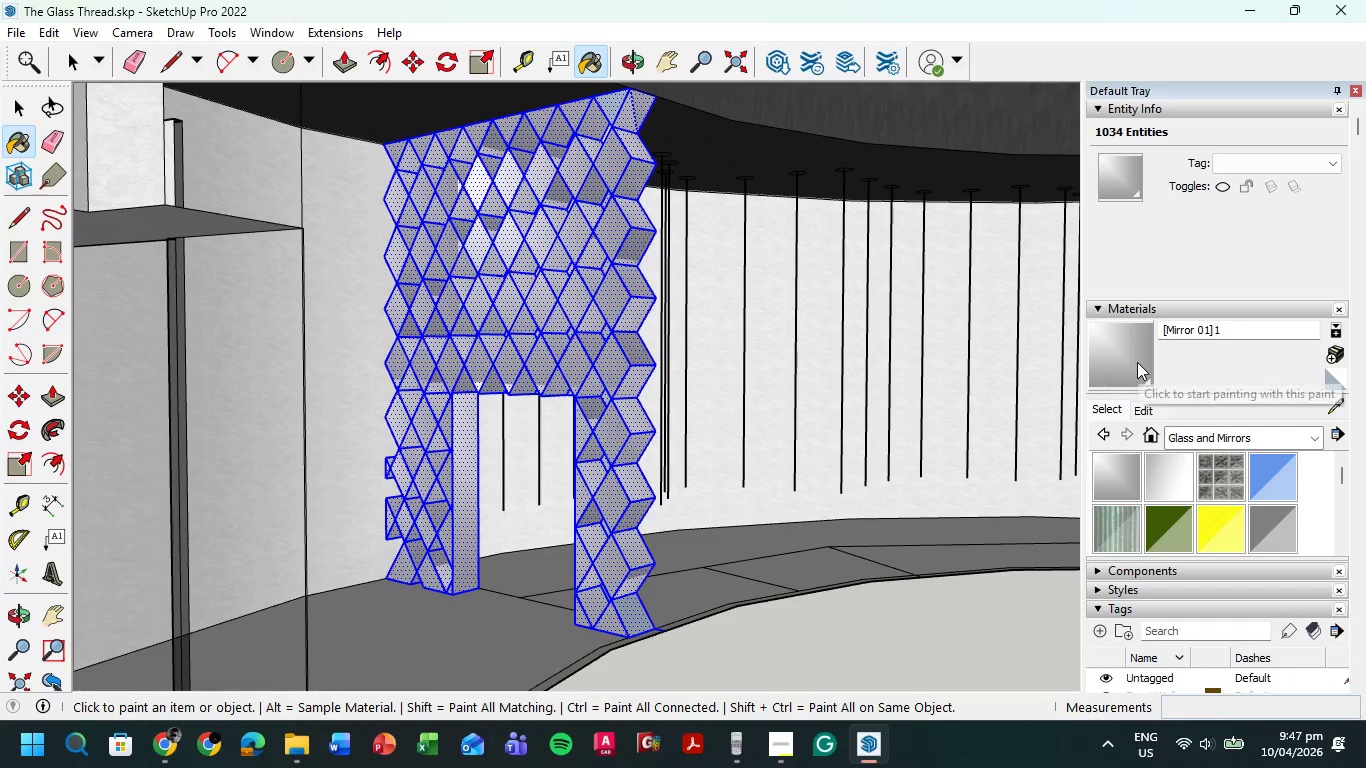 
left_click([1144, 406])
 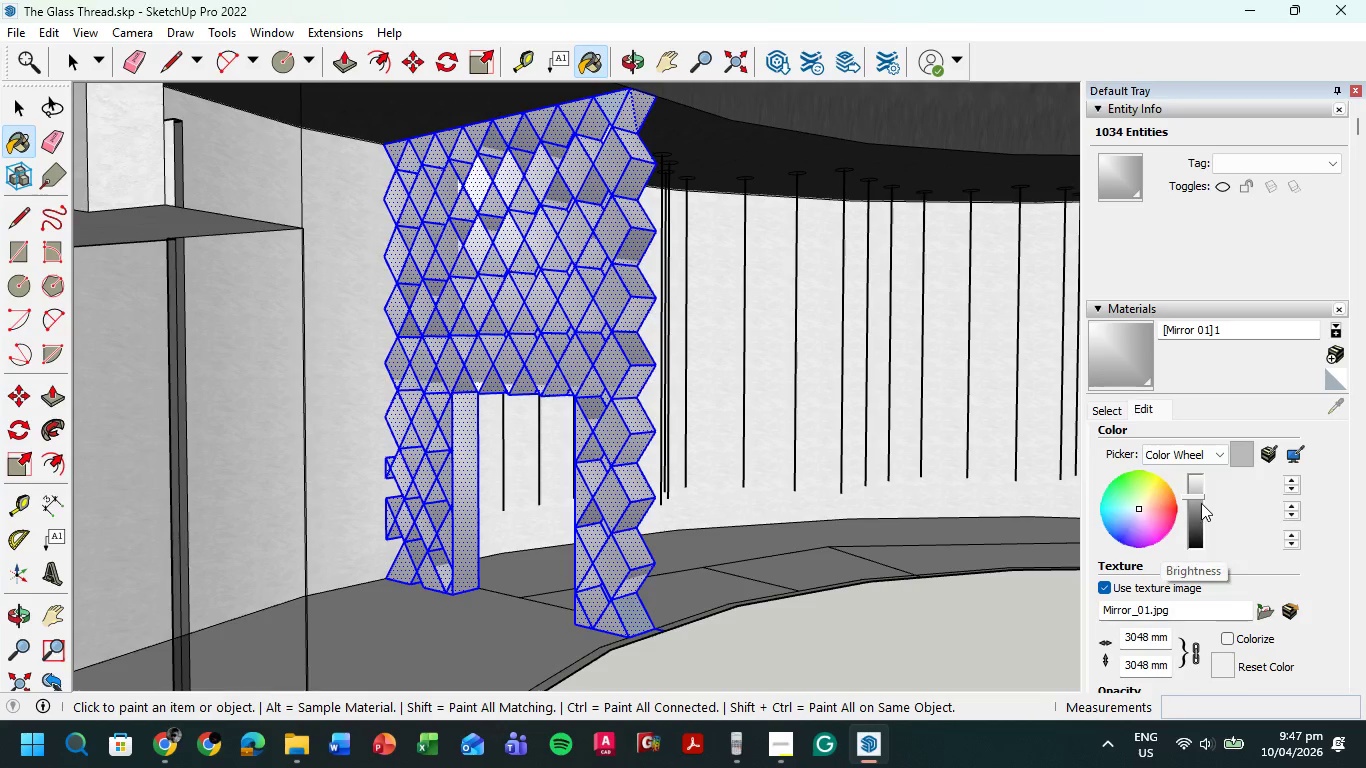 
left_click_drag(start_coordinate=[1202, 496], to_coordinate=[1201, 533])
 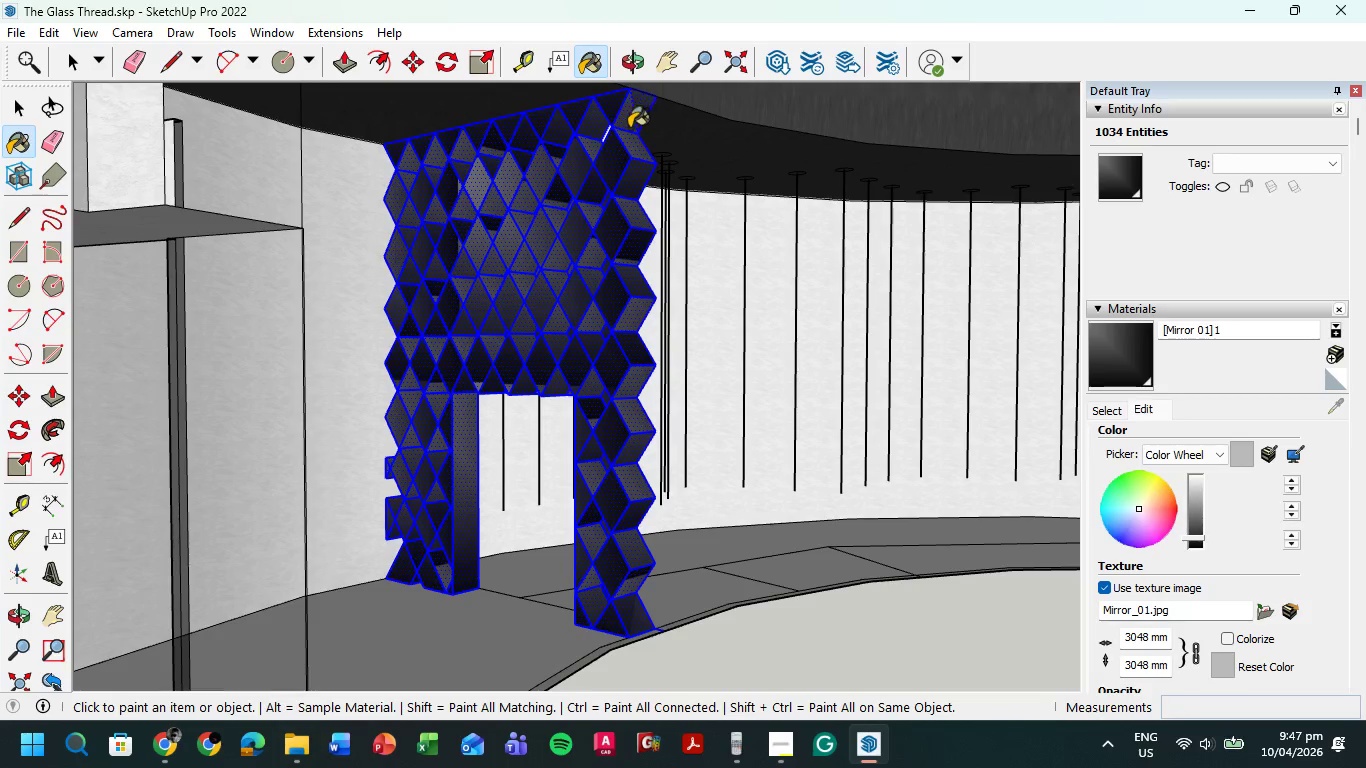 
left_click([603, 135])
 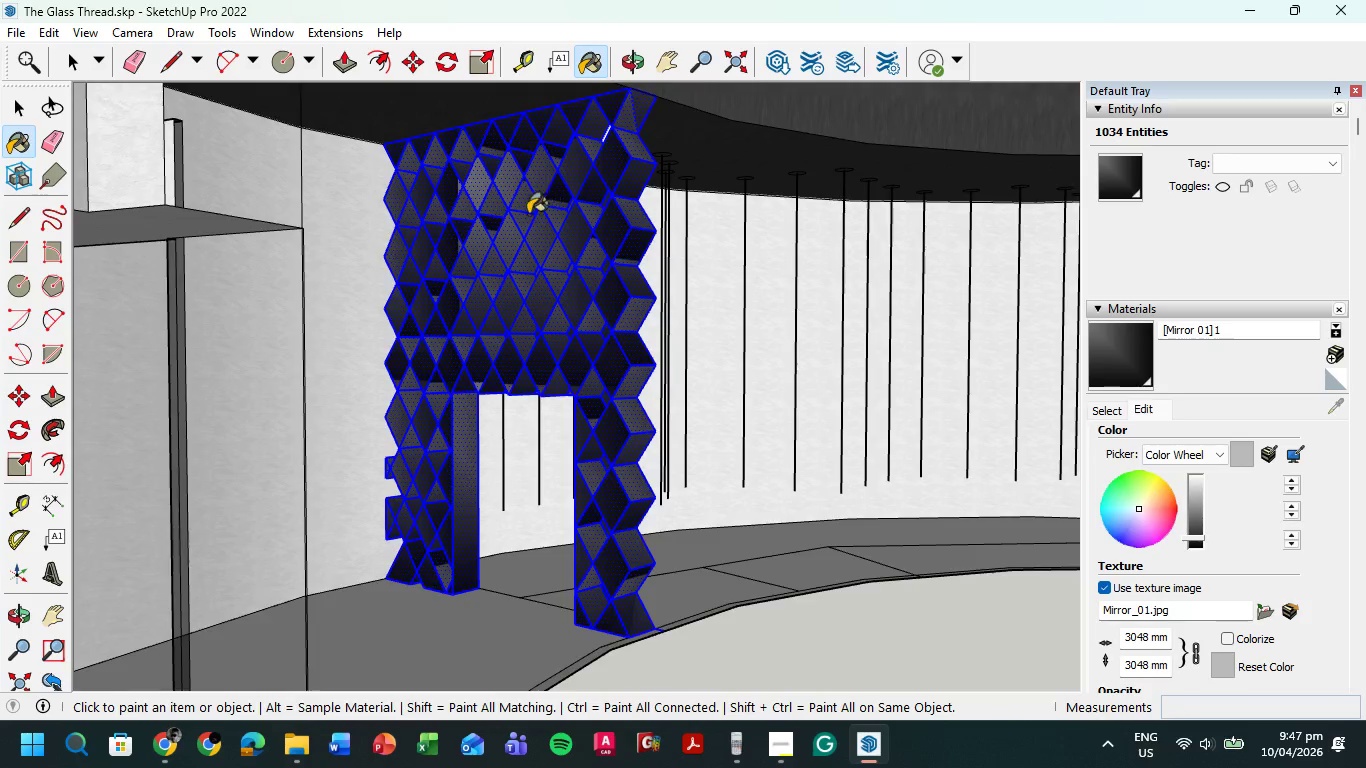 
scroll: coordinate [528, 214], scroll_direction: up, amount: 1.0
 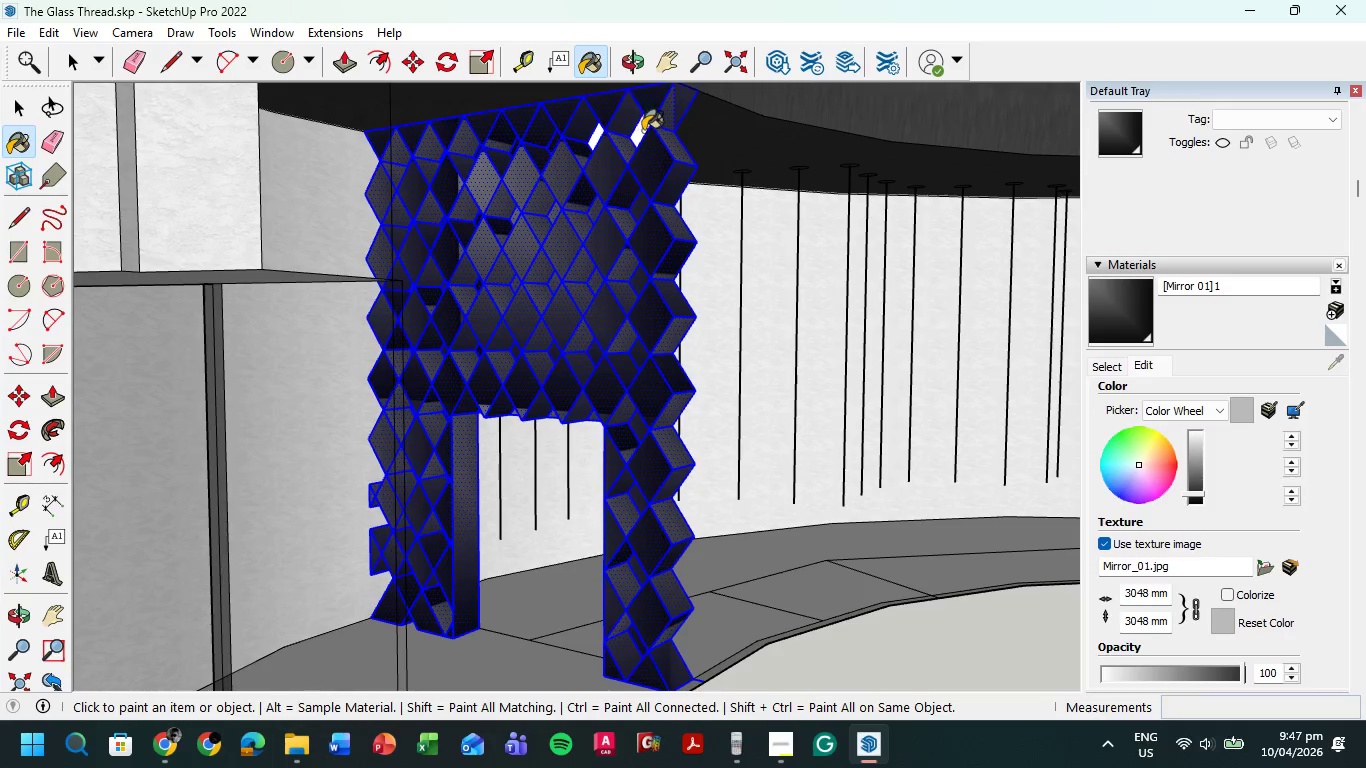 
left_click([640, 130])
 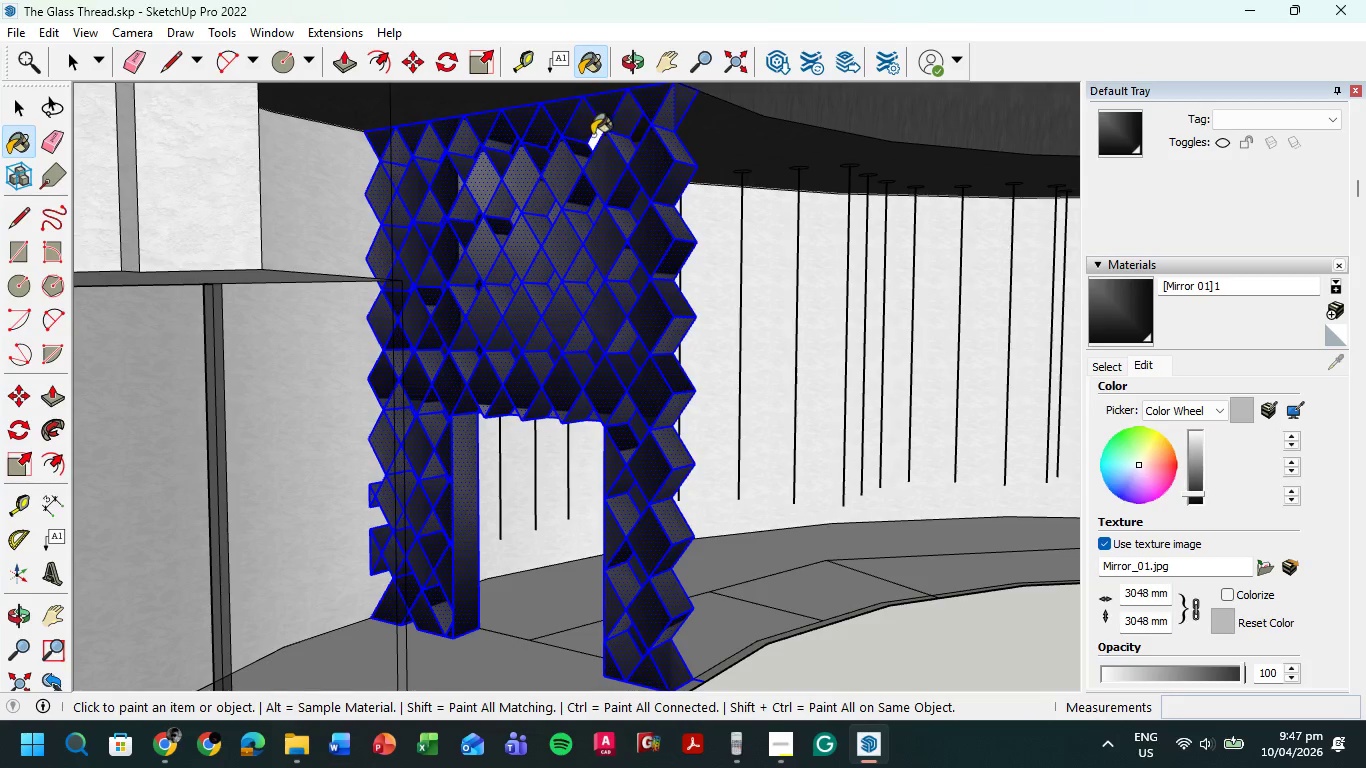 
left_click([595, 135])
 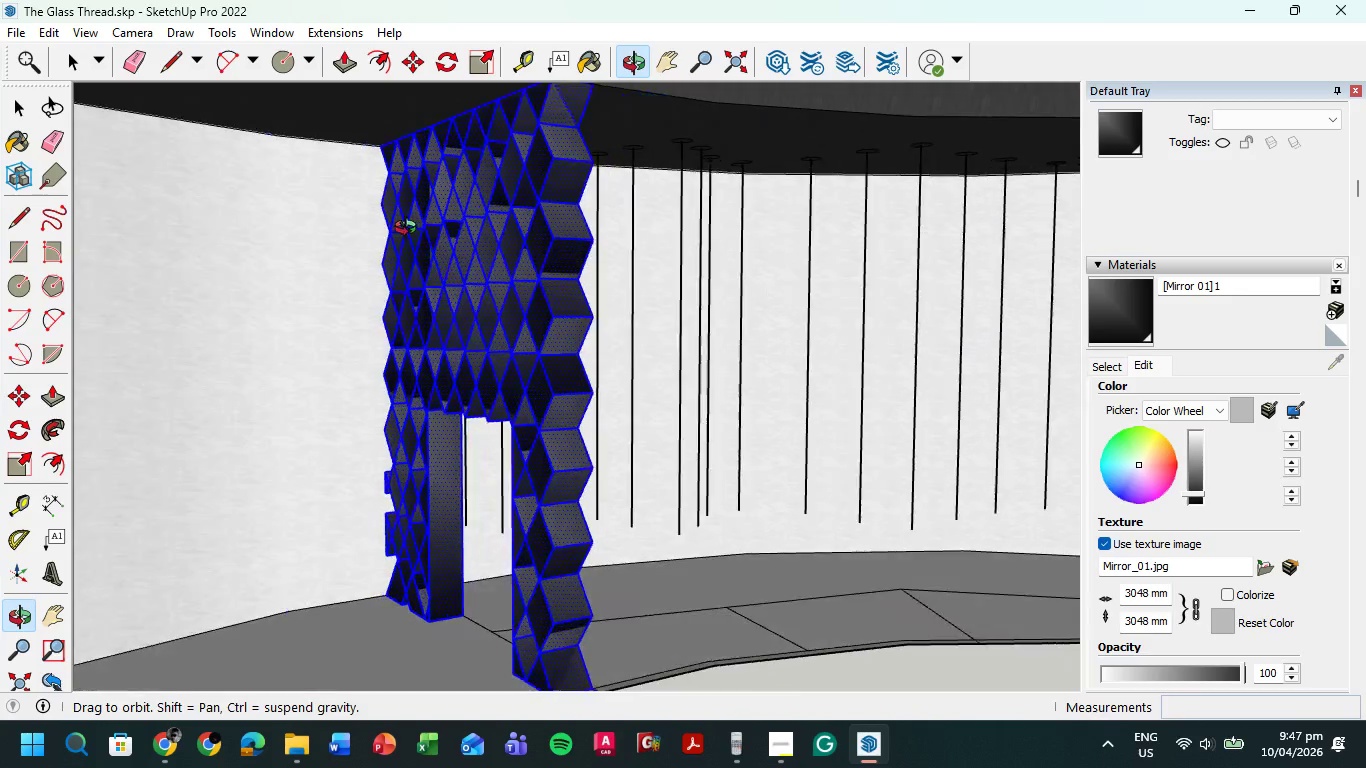 
wait(5.28)
 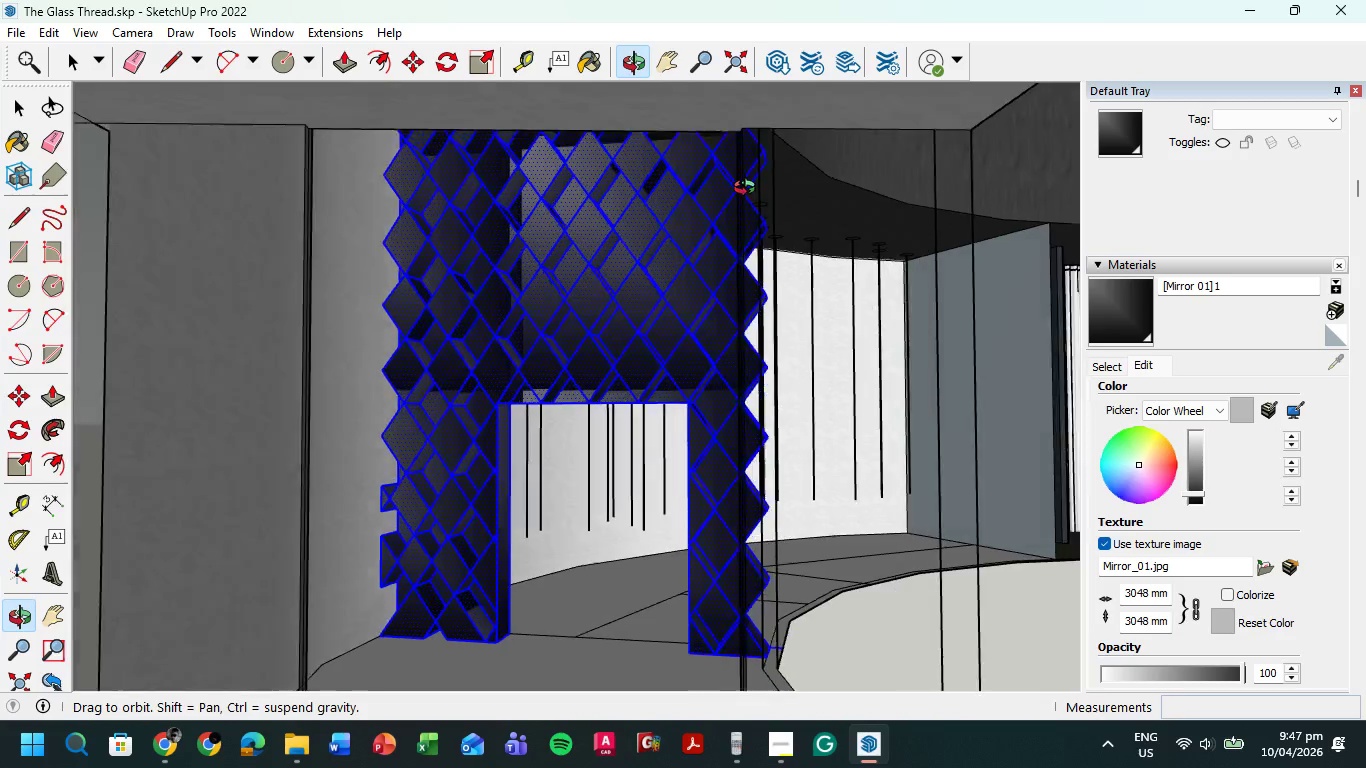 
left_click([75, 75])
 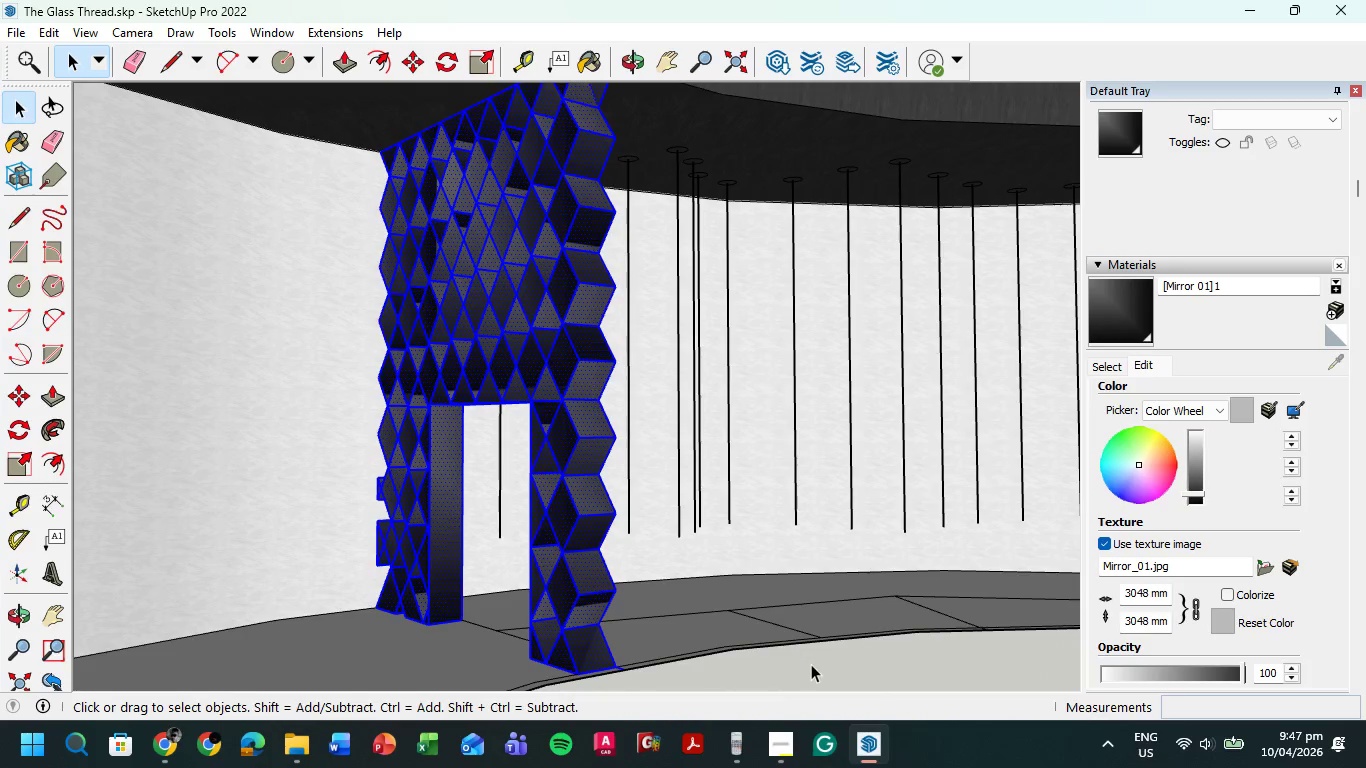 
double_click([811, 664])
 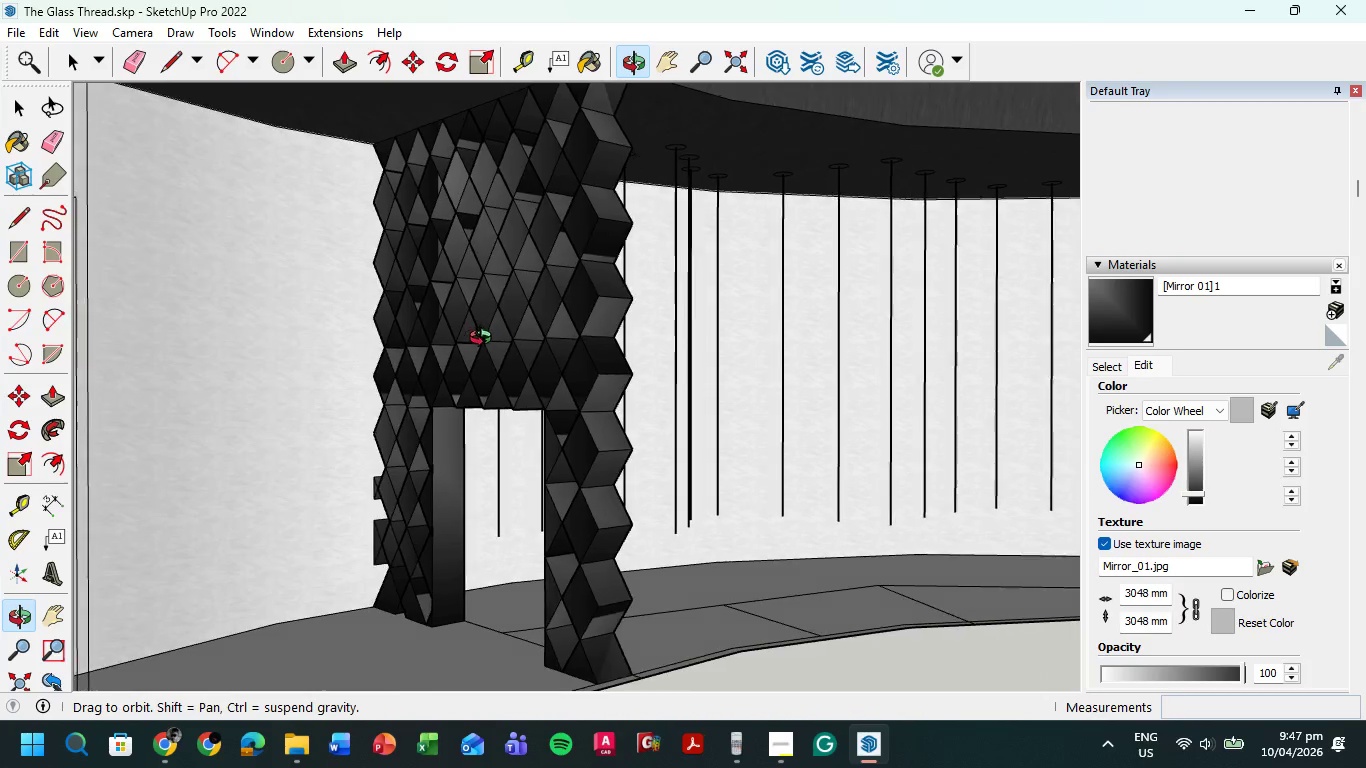 
scroll: coordinate [497, 215], scroll_direction: up, amount: 8.0
 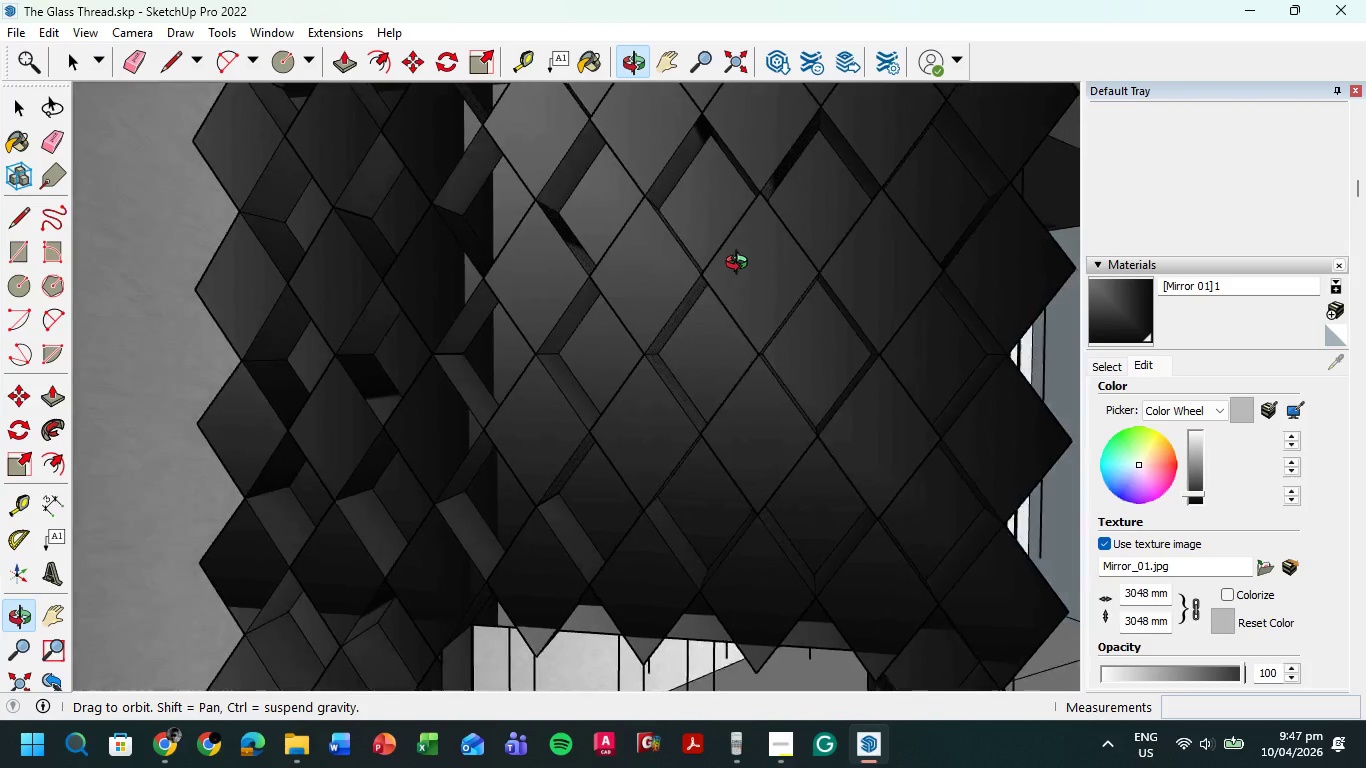 
scroll: coordinate [564, 387], scroll_direction: down, amount: 9.0
 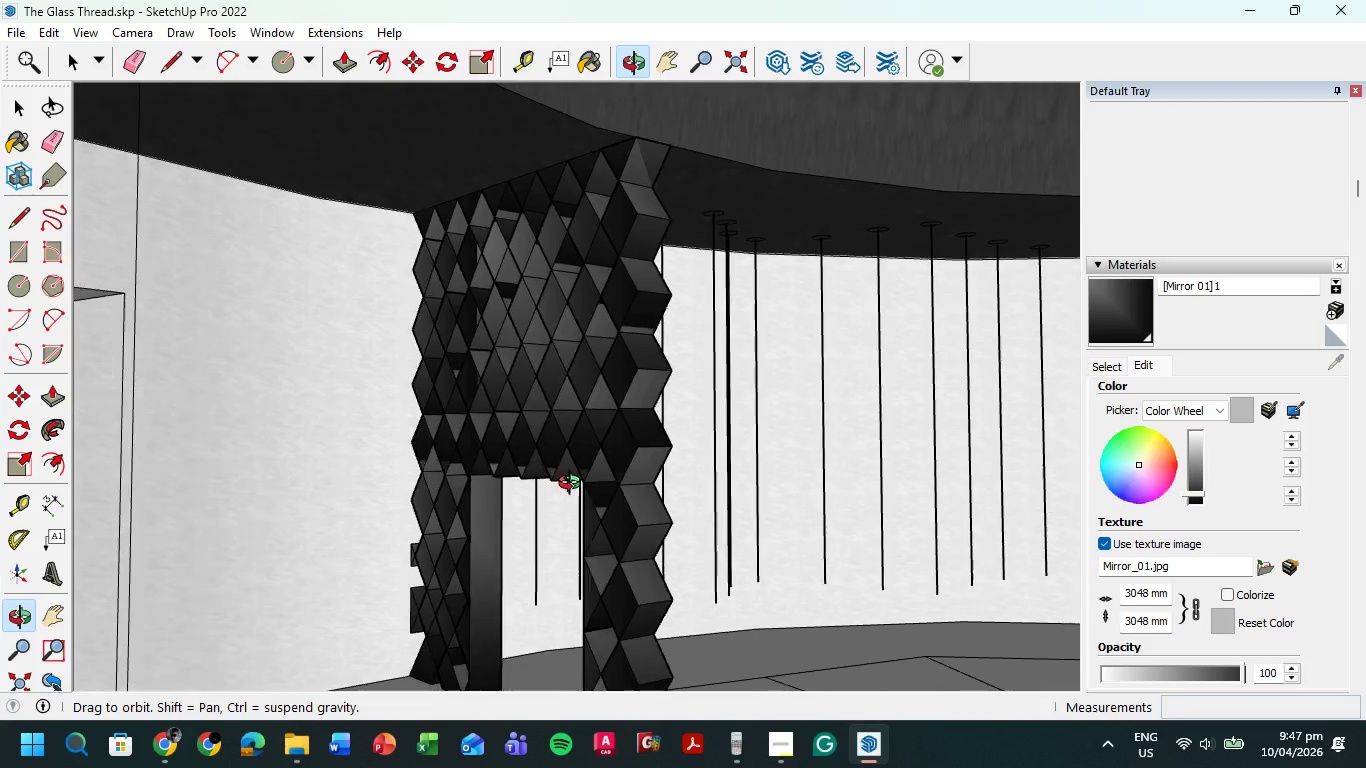 
scroll: coordinate [445, 562], scroll_direction: up, amount: 11.0
 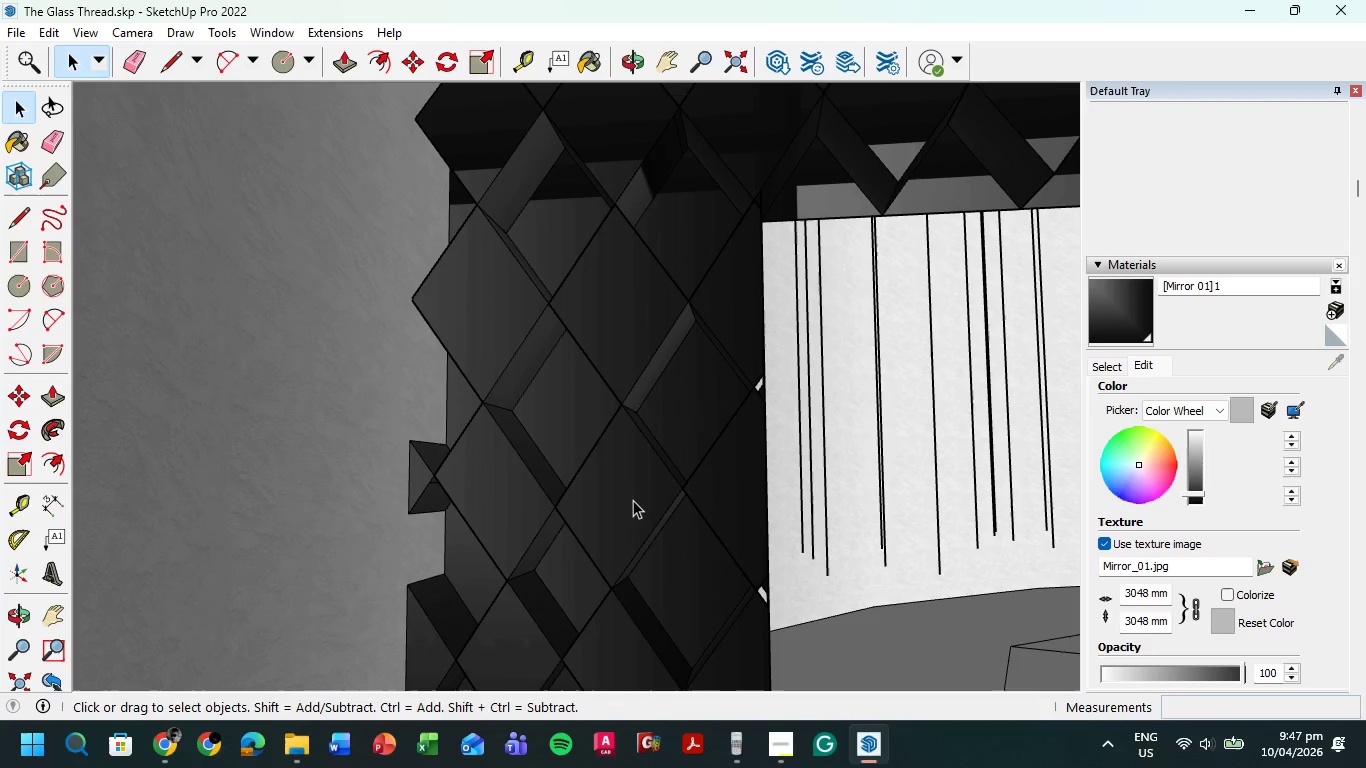 
scroll: coordinate [630, 486], scroll_direction: down, amount: 1.0
 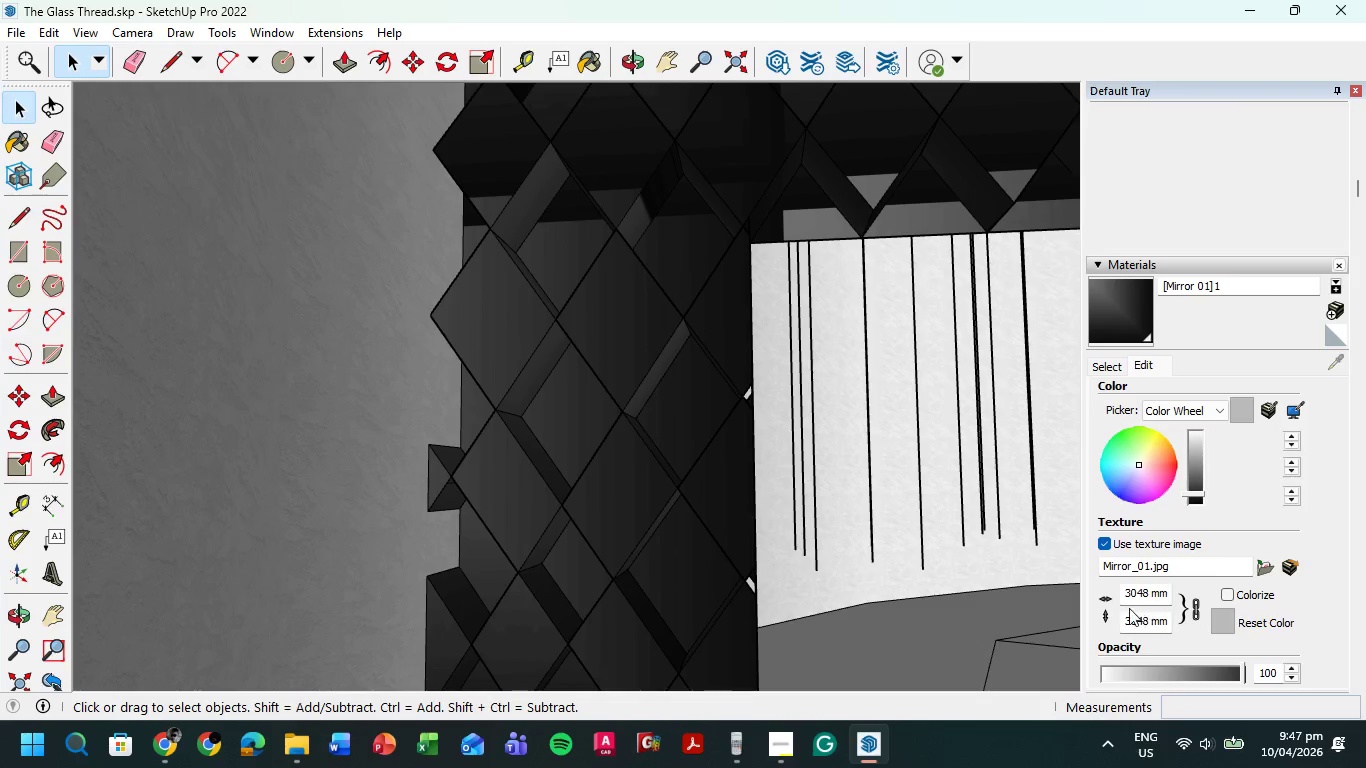 
left_click([1108, 599])
 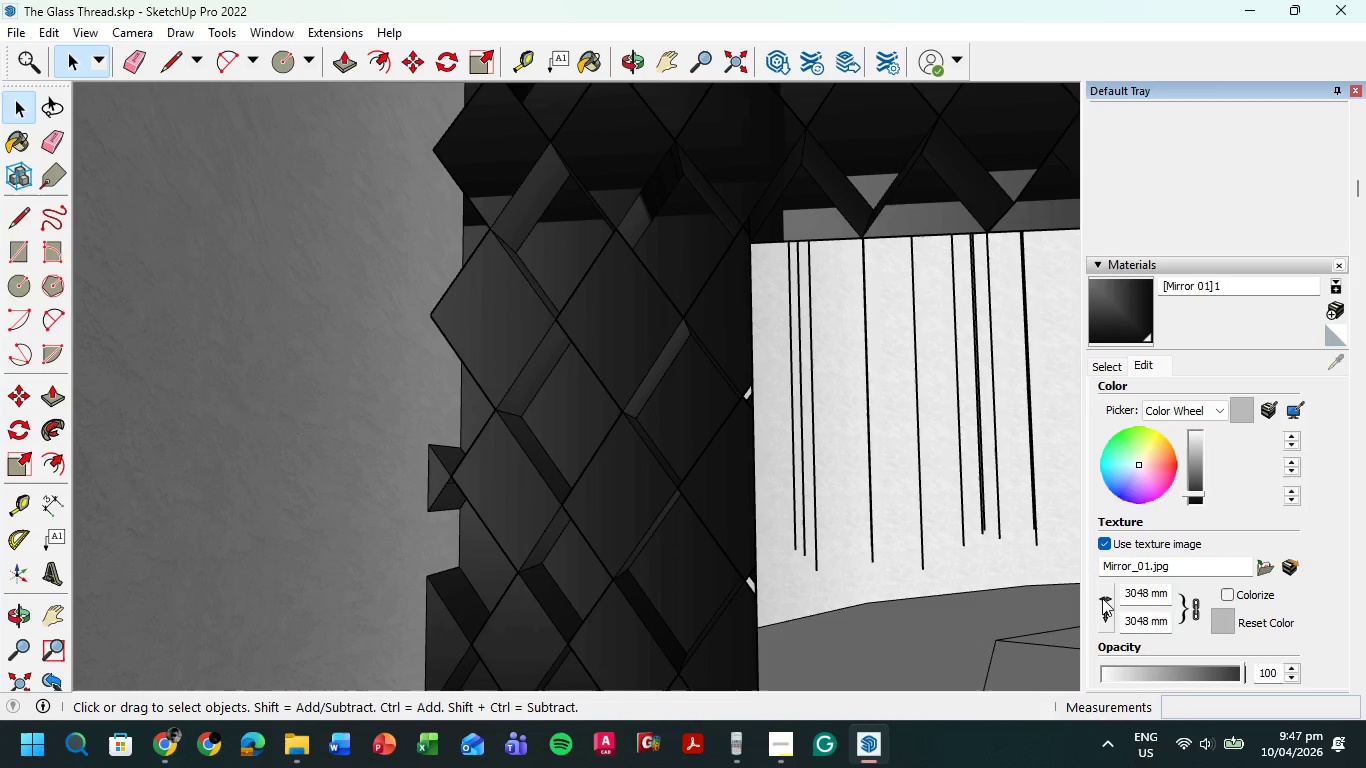 
double_click([1102, 598])
 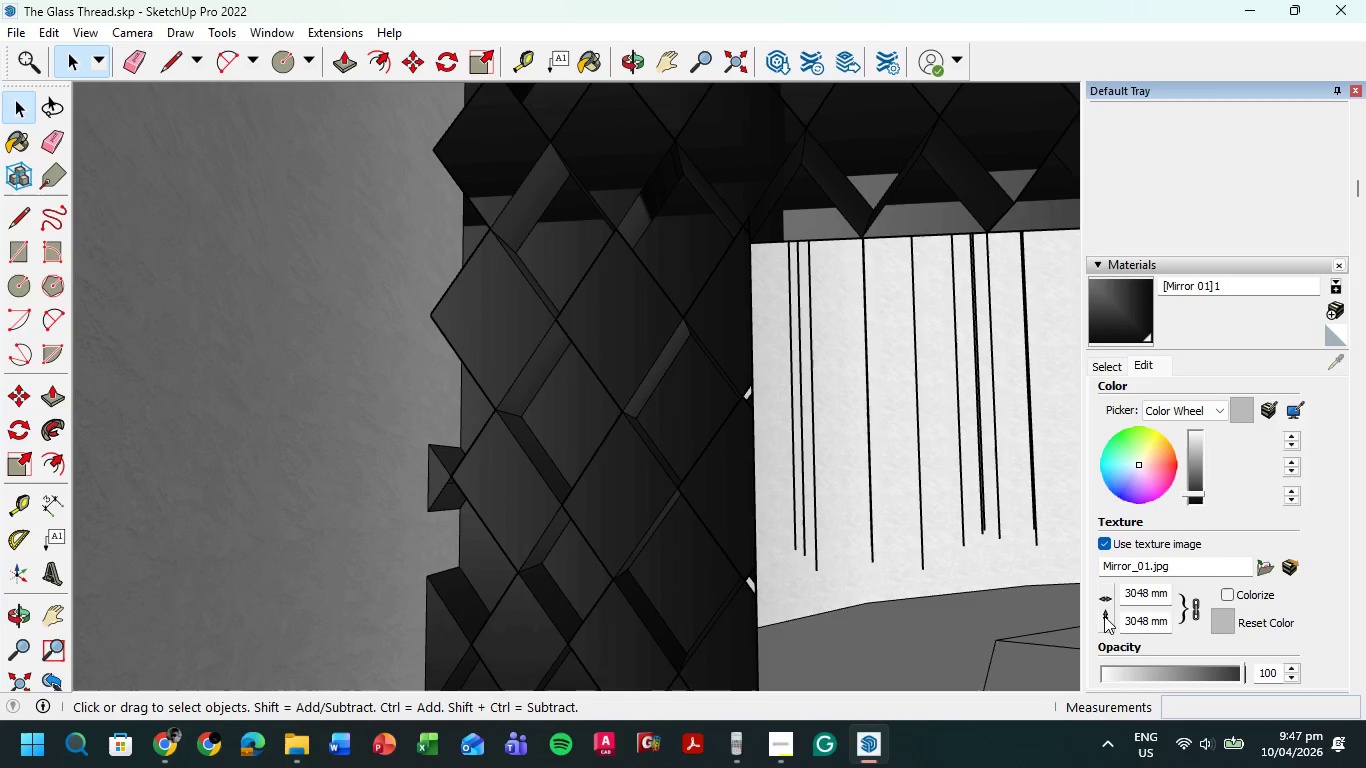 
triple_click([1104, 617])
 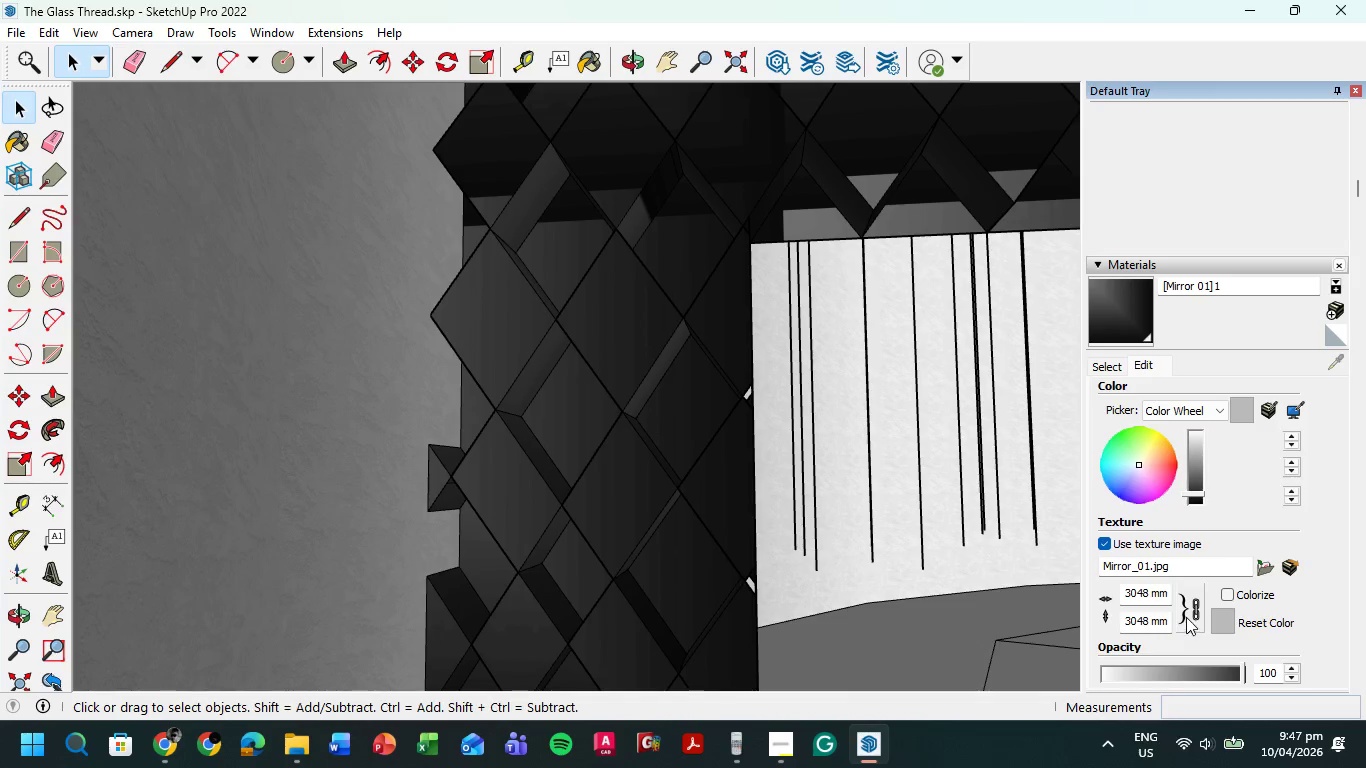 
left_click([1193, 612])
 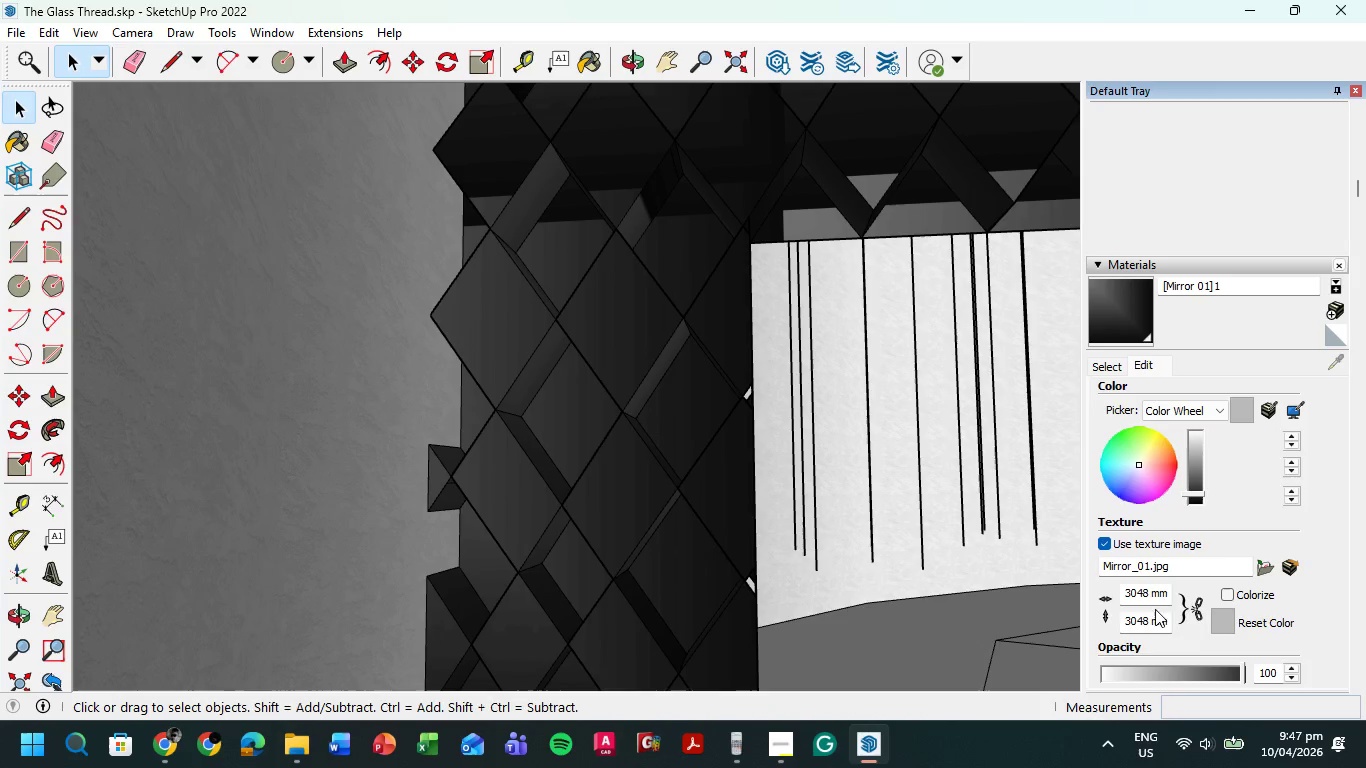 
left_click([1156, 594])
 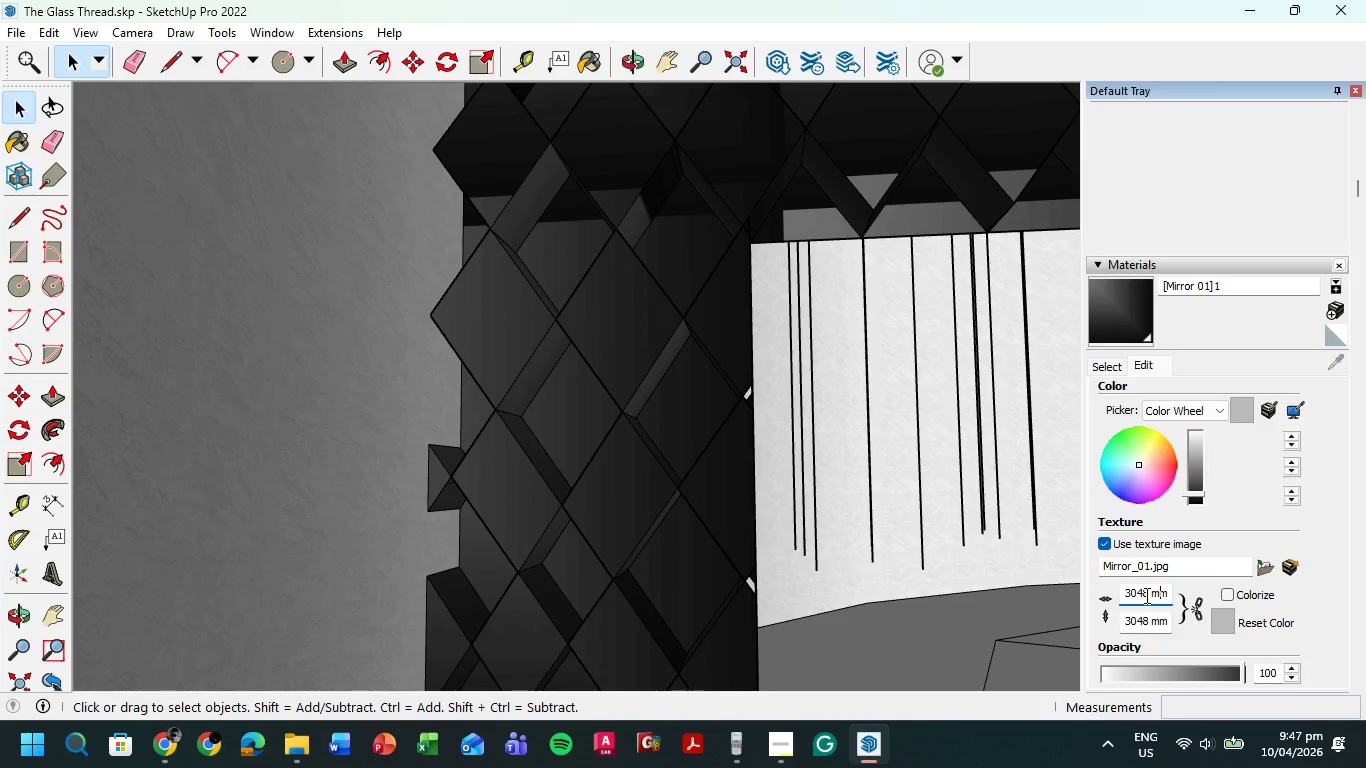 
left_click_drag(start_coordinate=[1145, 595], to_coordinate=[1102, 588])
 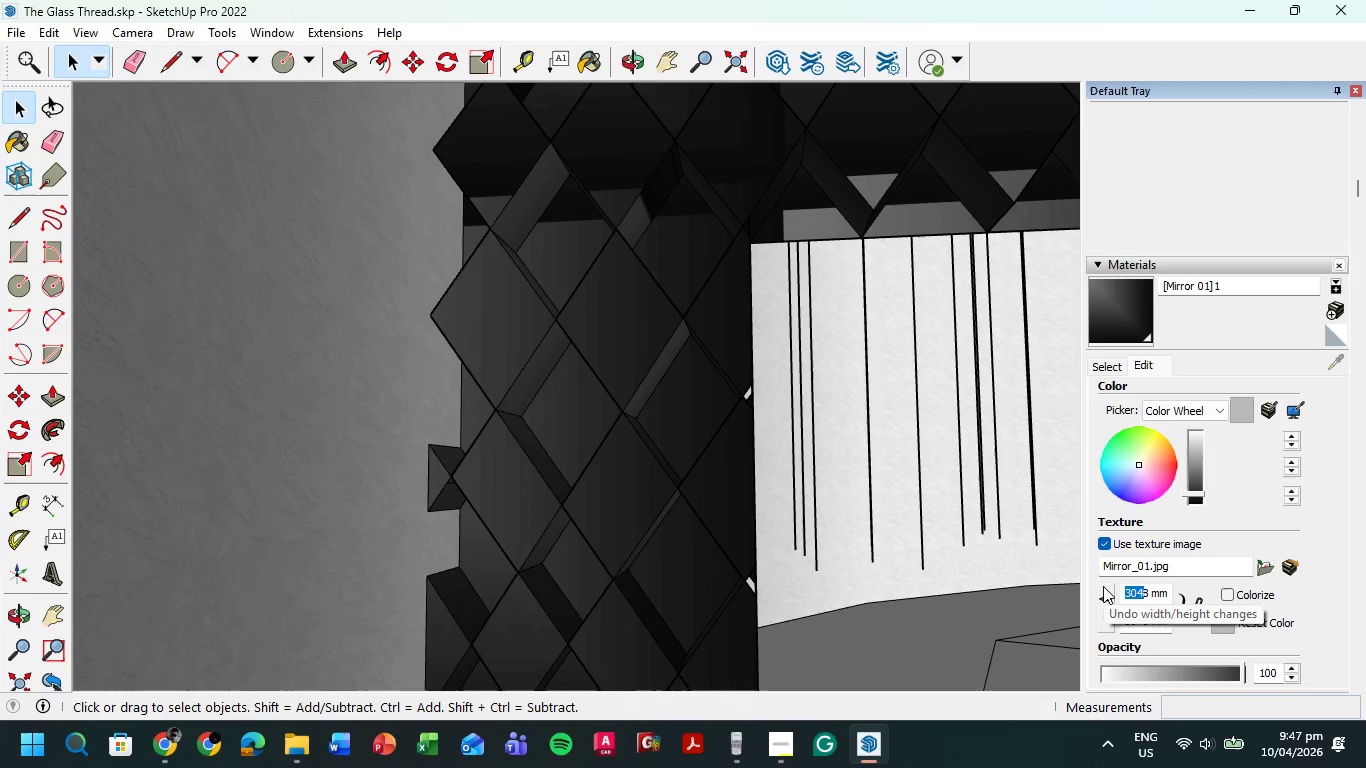 
key(Numpad2)
 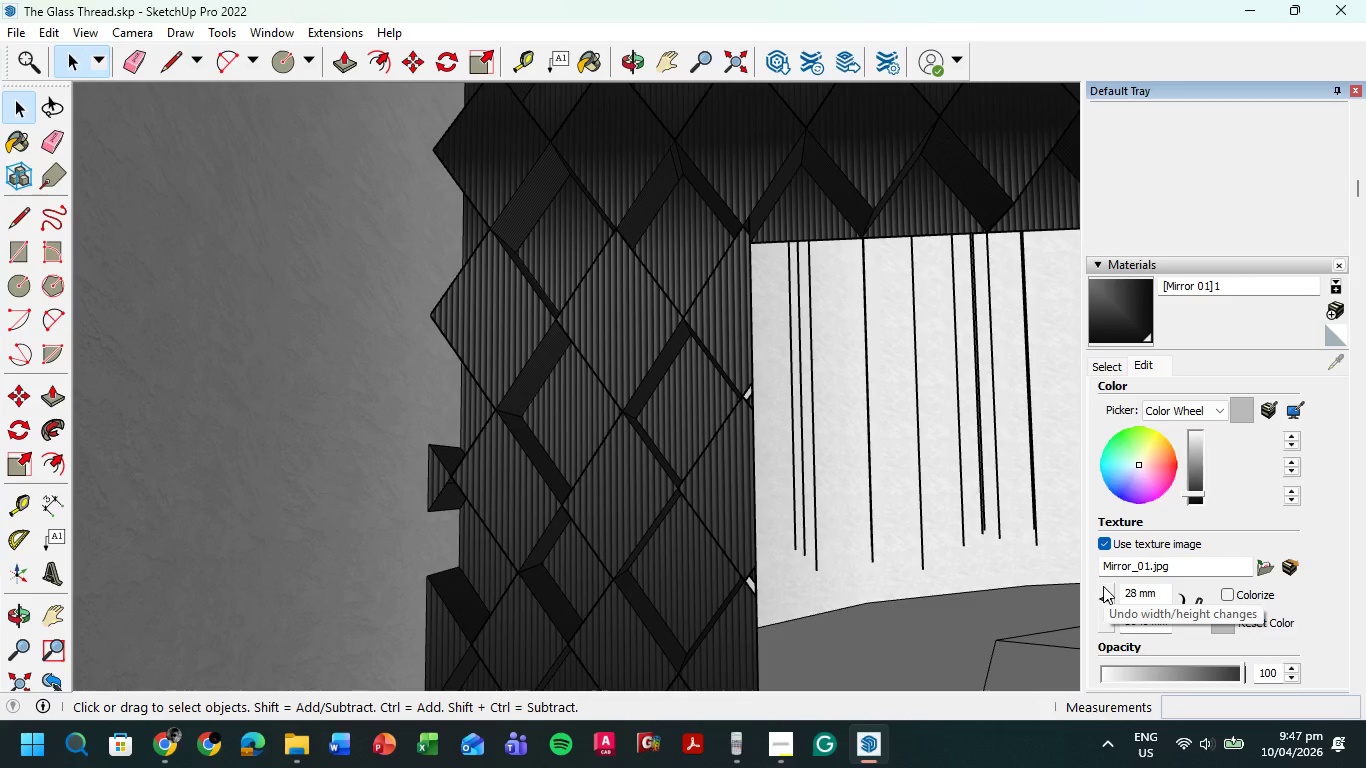 
key(Numpad5)
 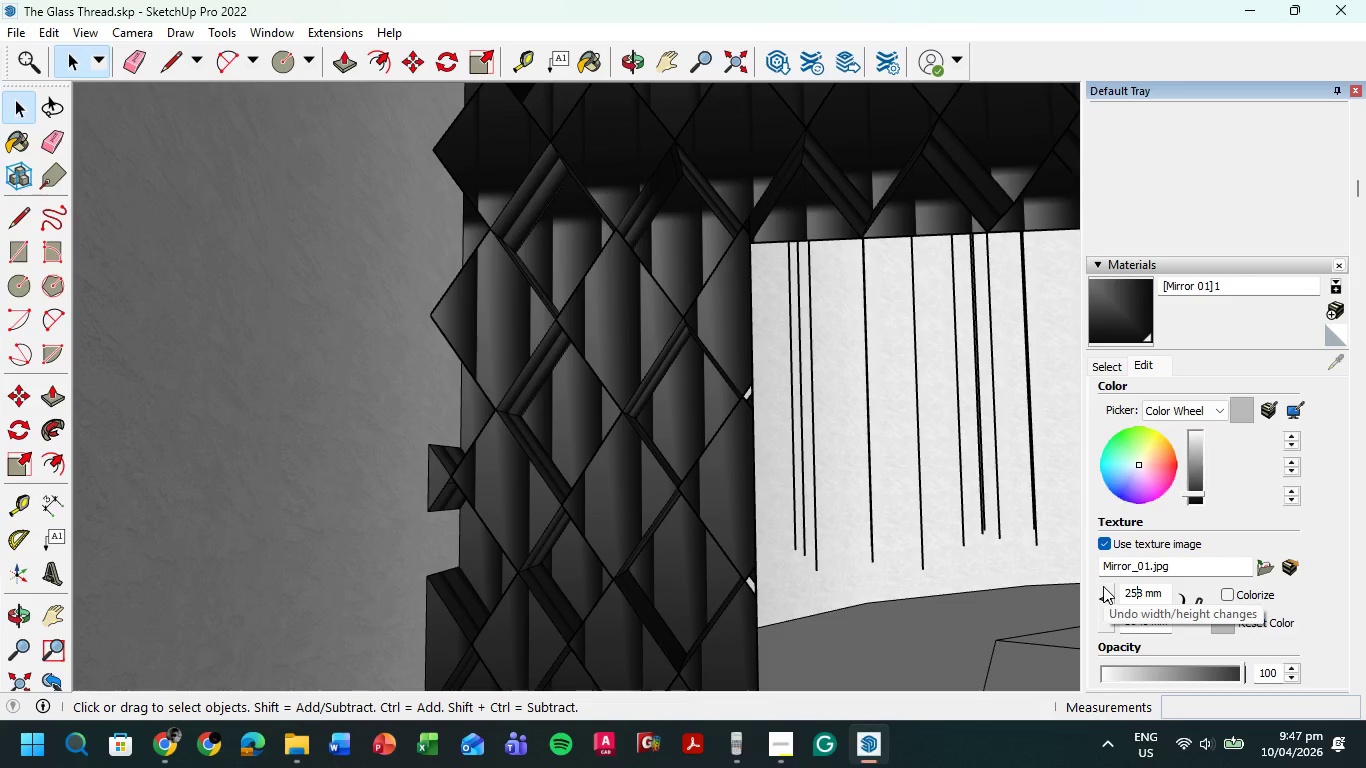 
key(Numpad0)
 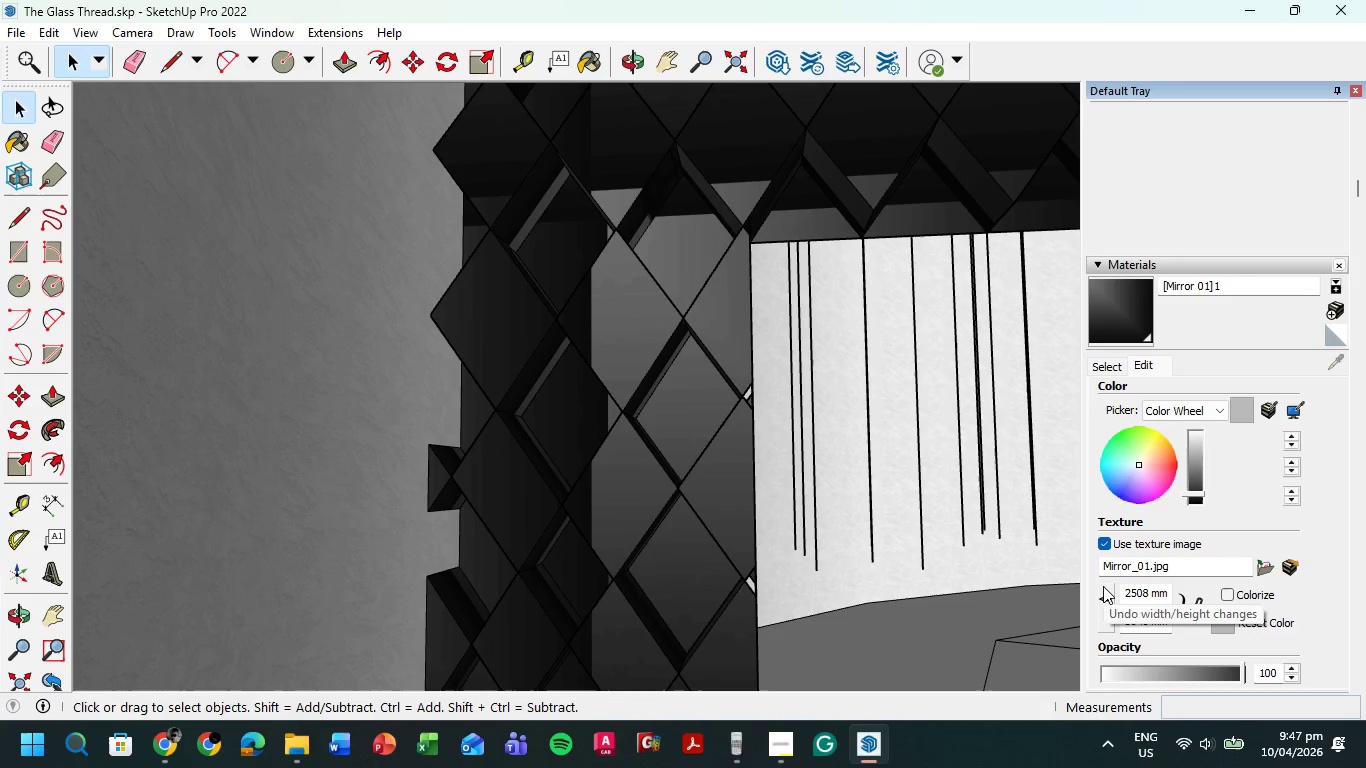 
key(Backspace)
 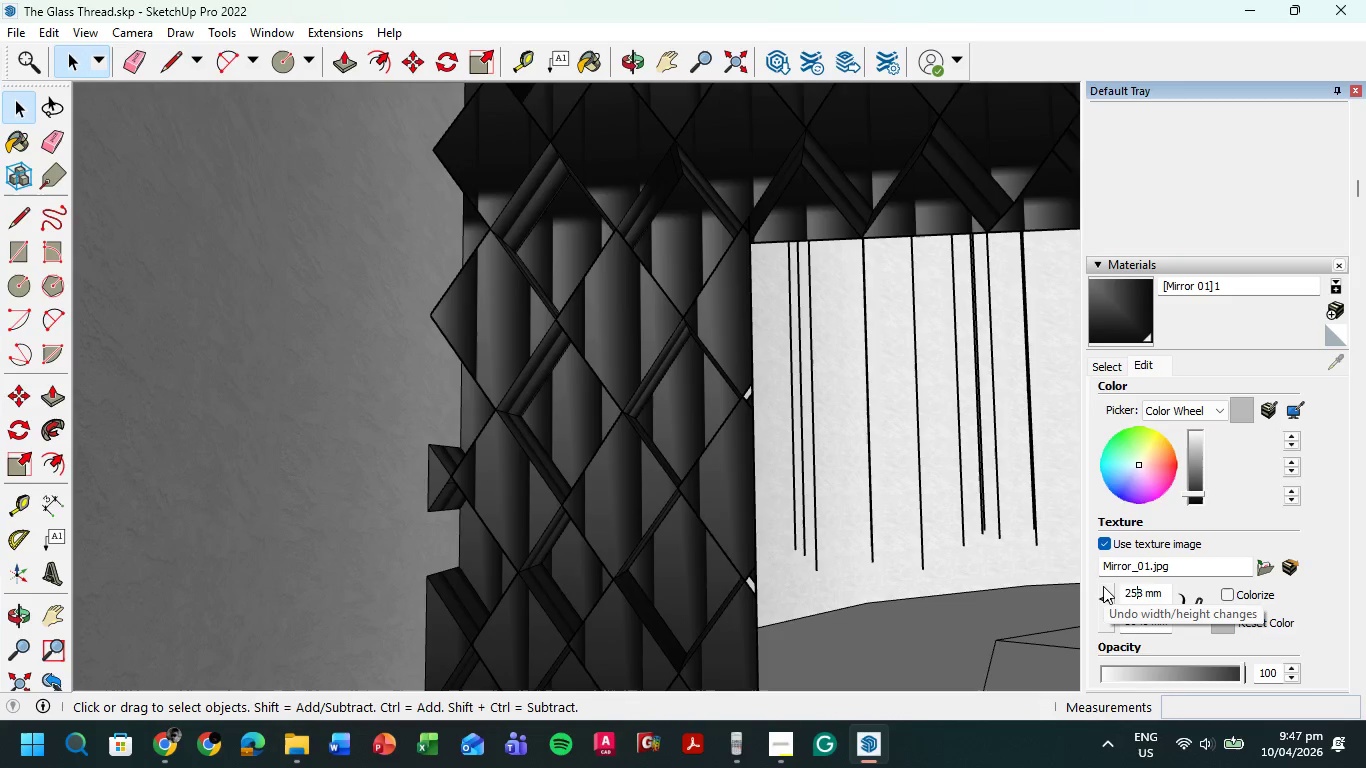 
key(Backspace)
 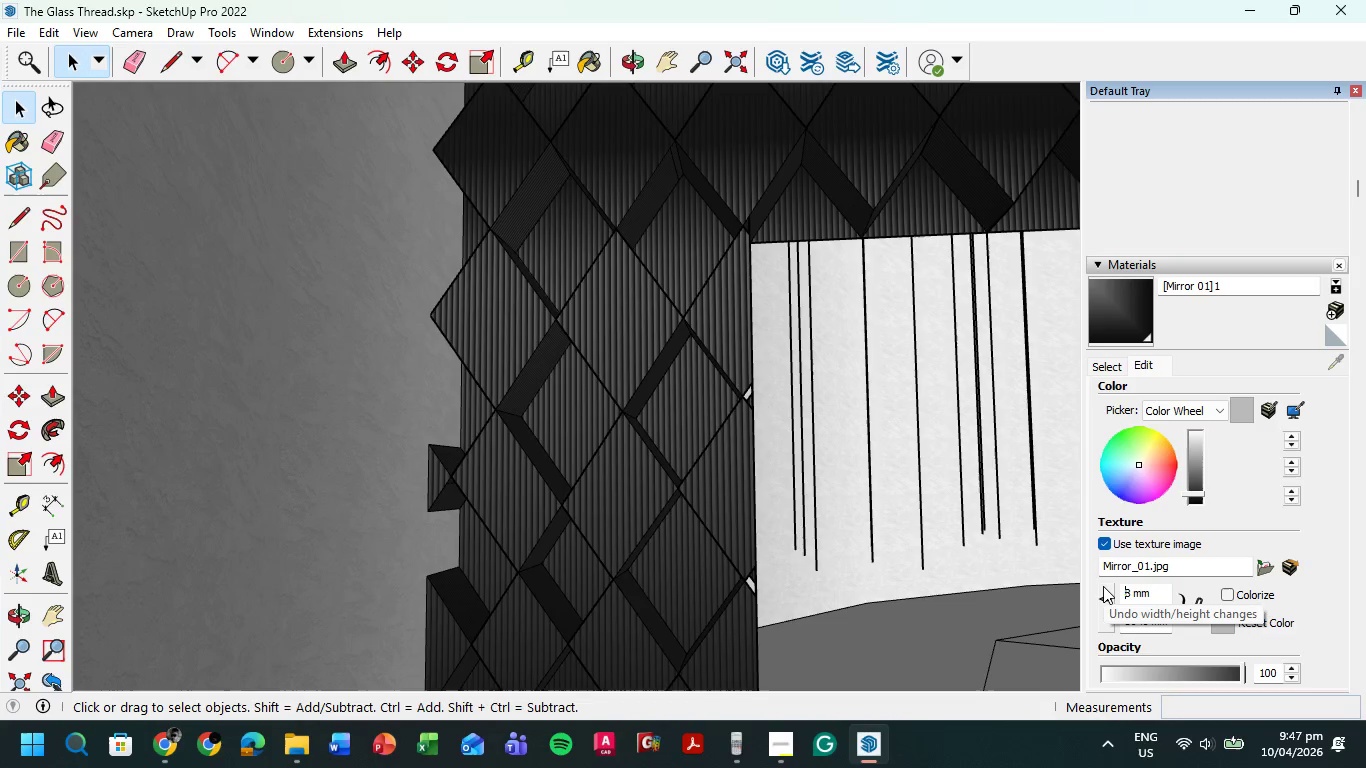 
key(Backspace)
 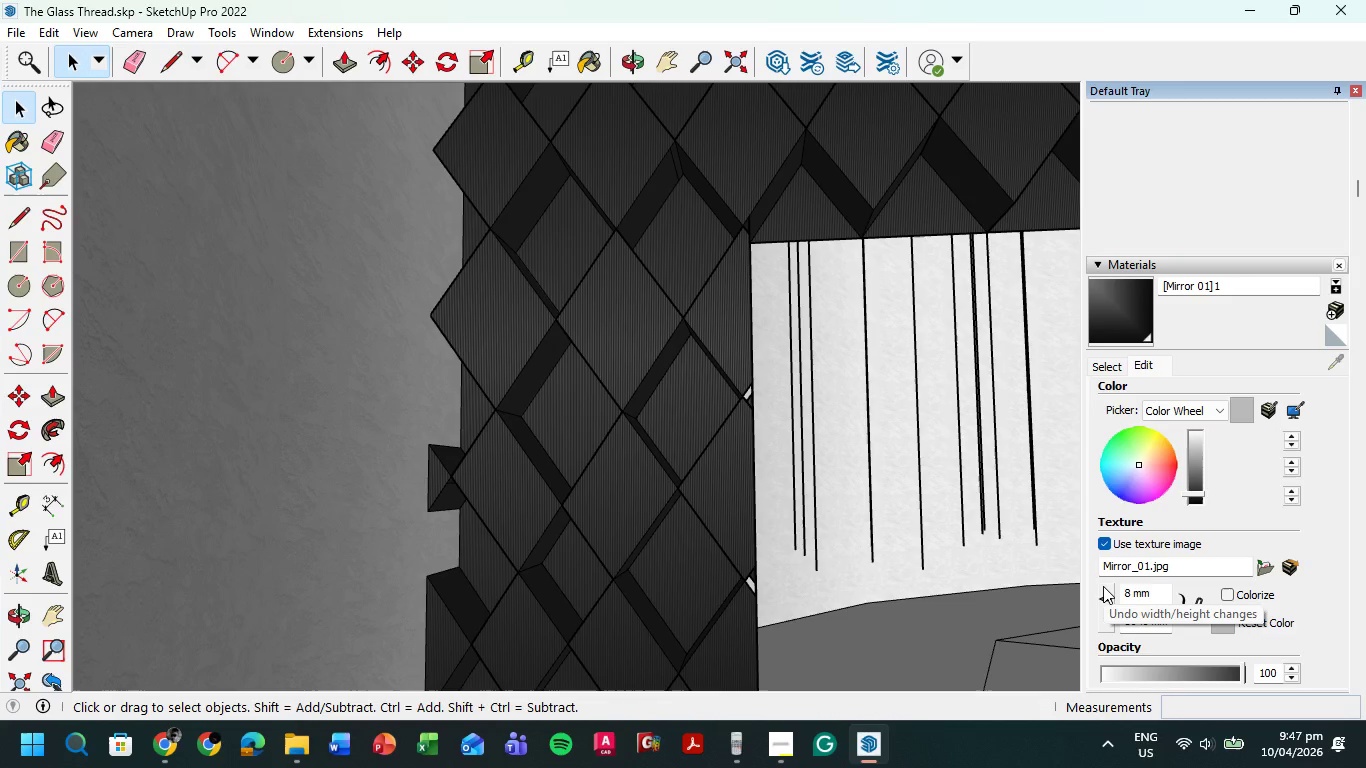 
key(Delete)
 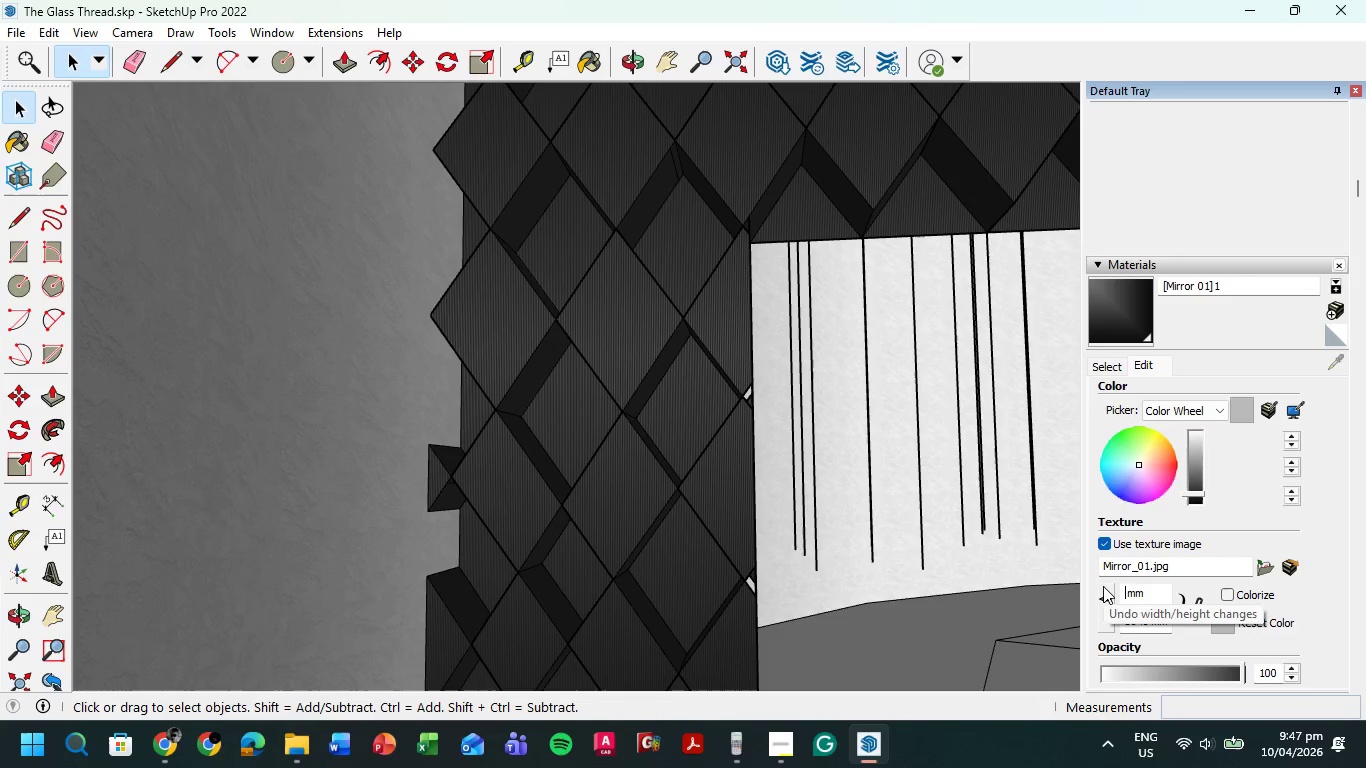 
key(Numpad1)
 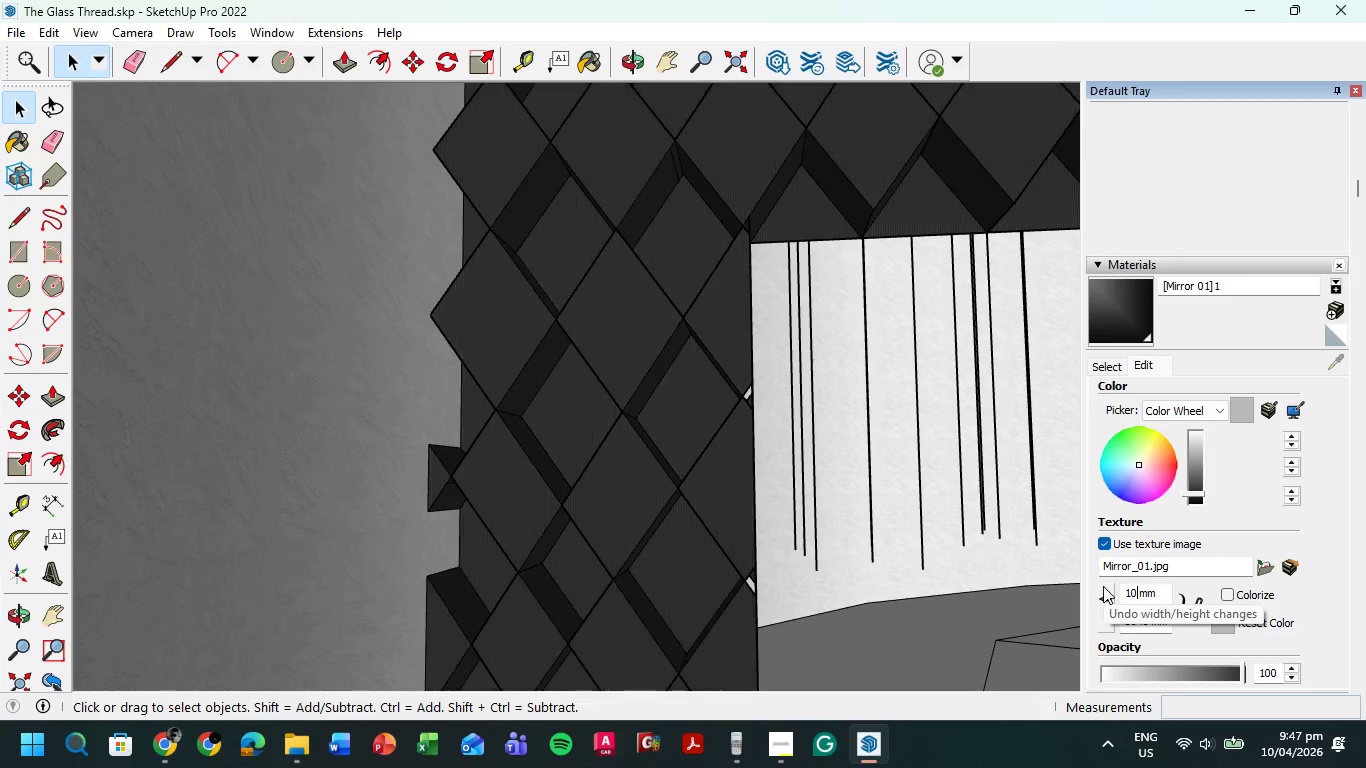 
key(Numpad0)
 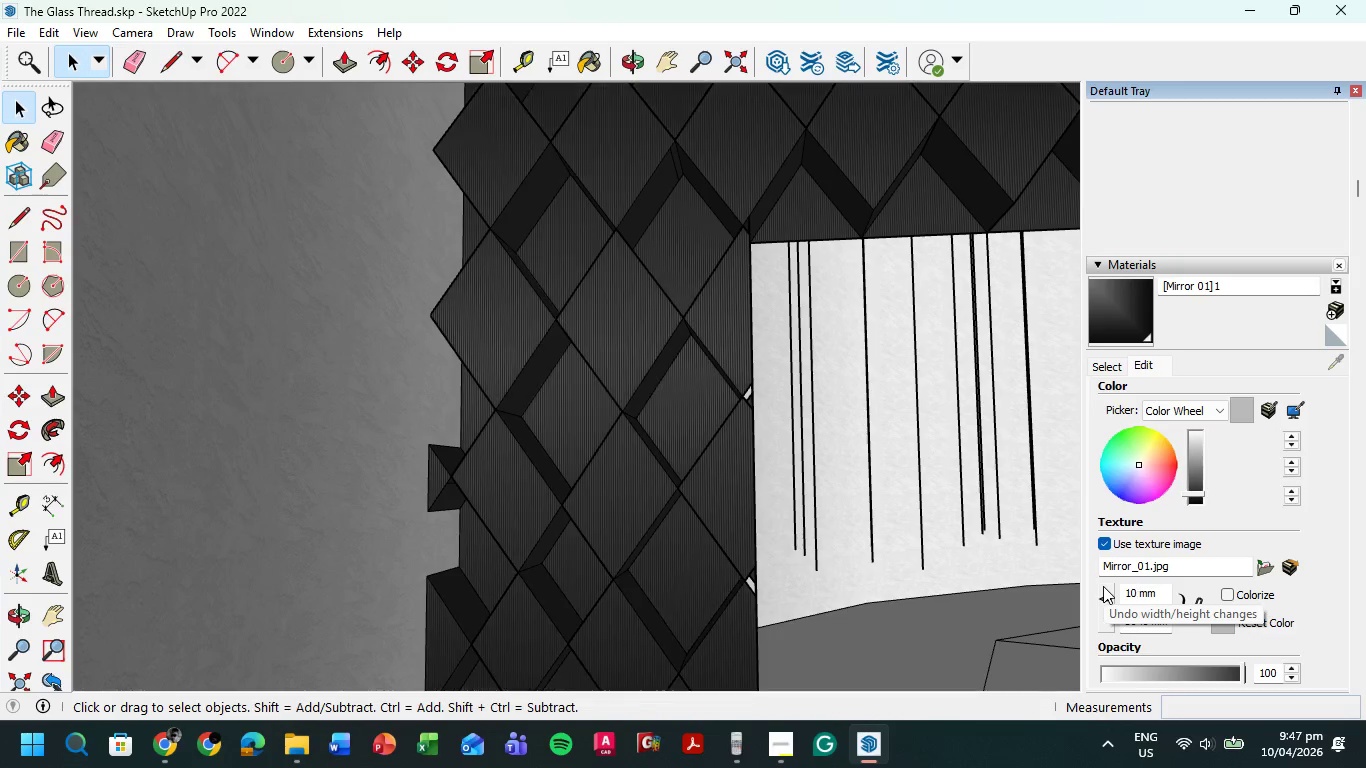 
key(Numpad0)
 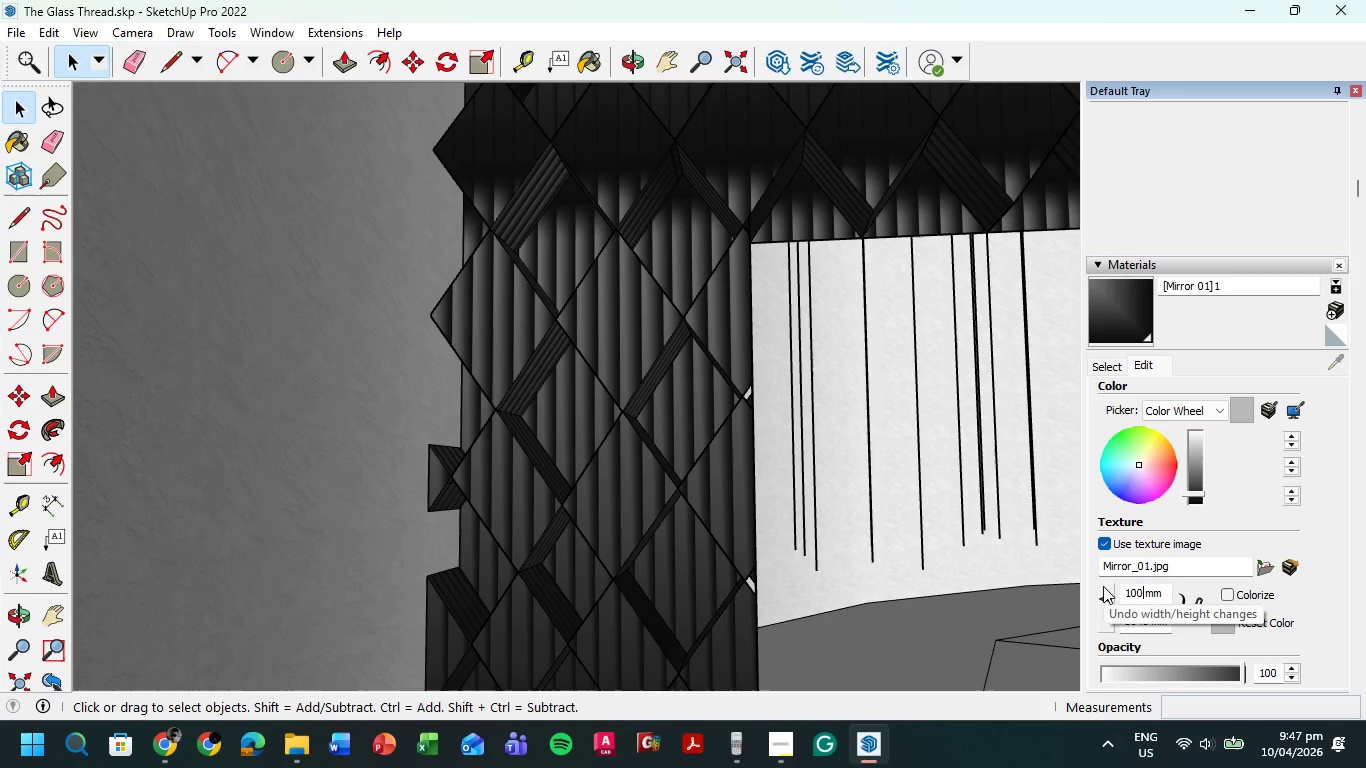 
key(Numpad0)
 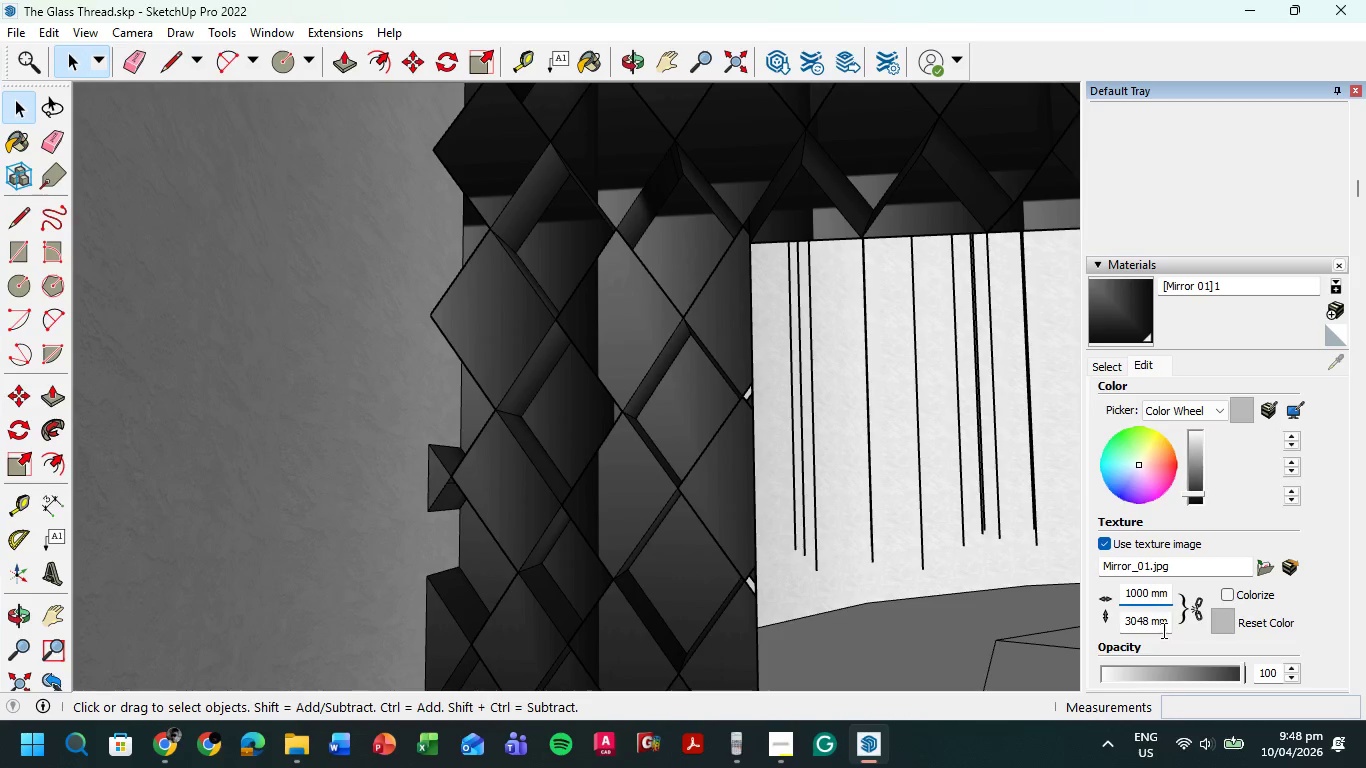 
left_click_drag(start_coordinate=[1150, 619], to_coordinate=[1111, 622])
 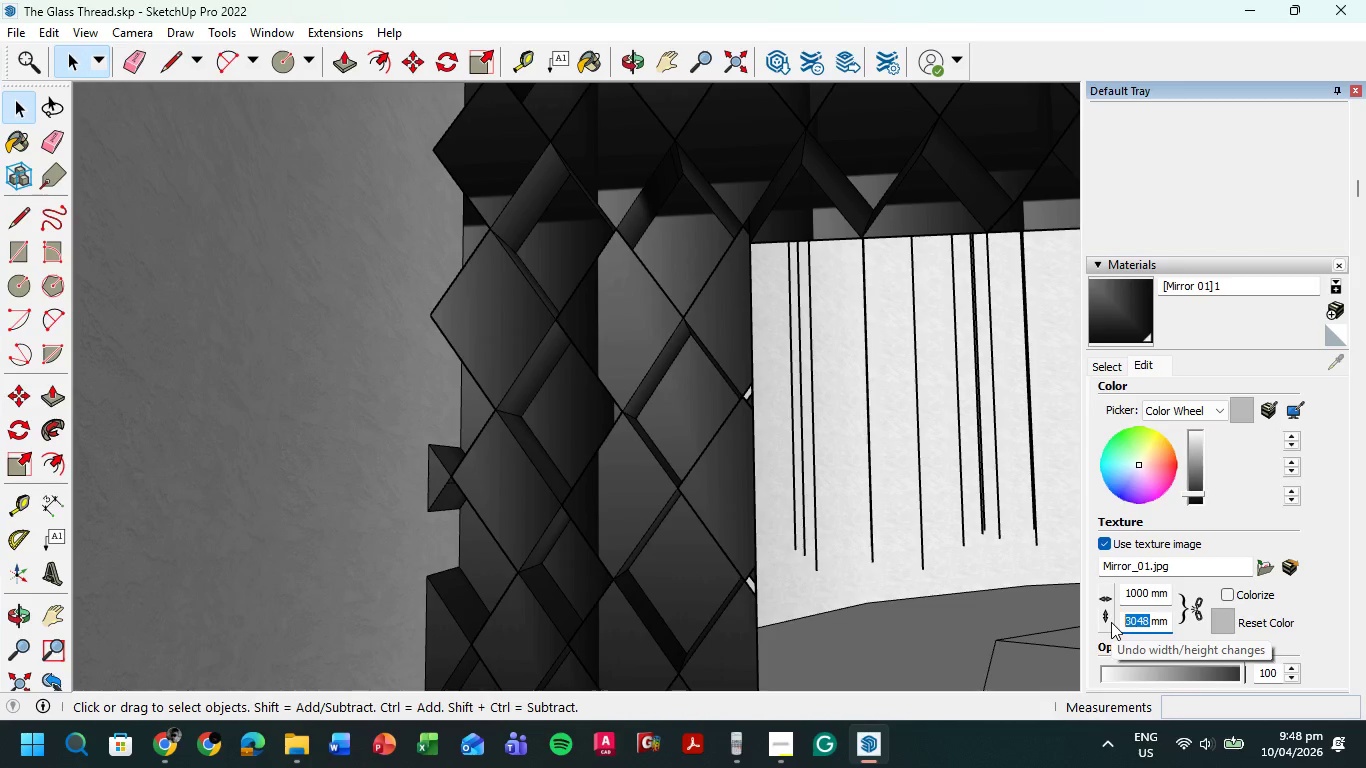 
key(Numpad1)
 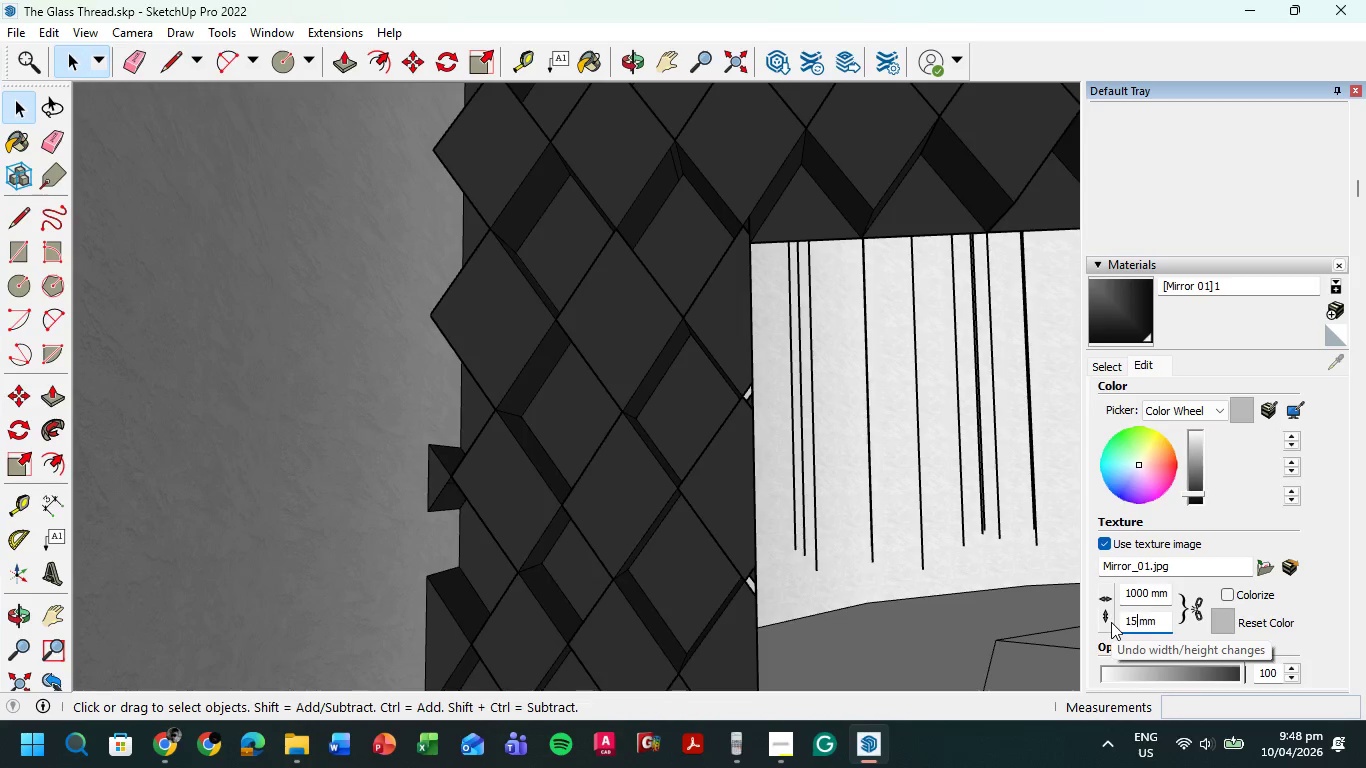 
key(Numpad5)
 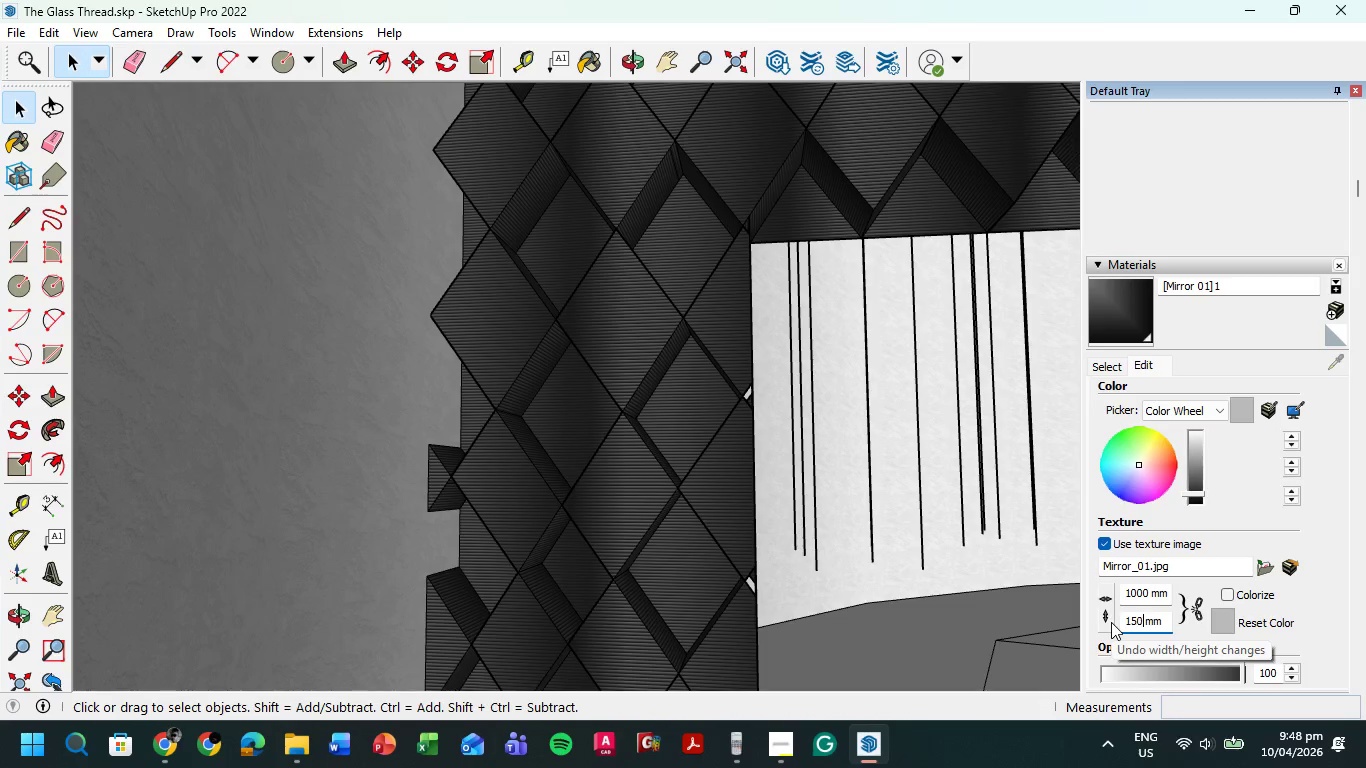 
key(Numpad0)
 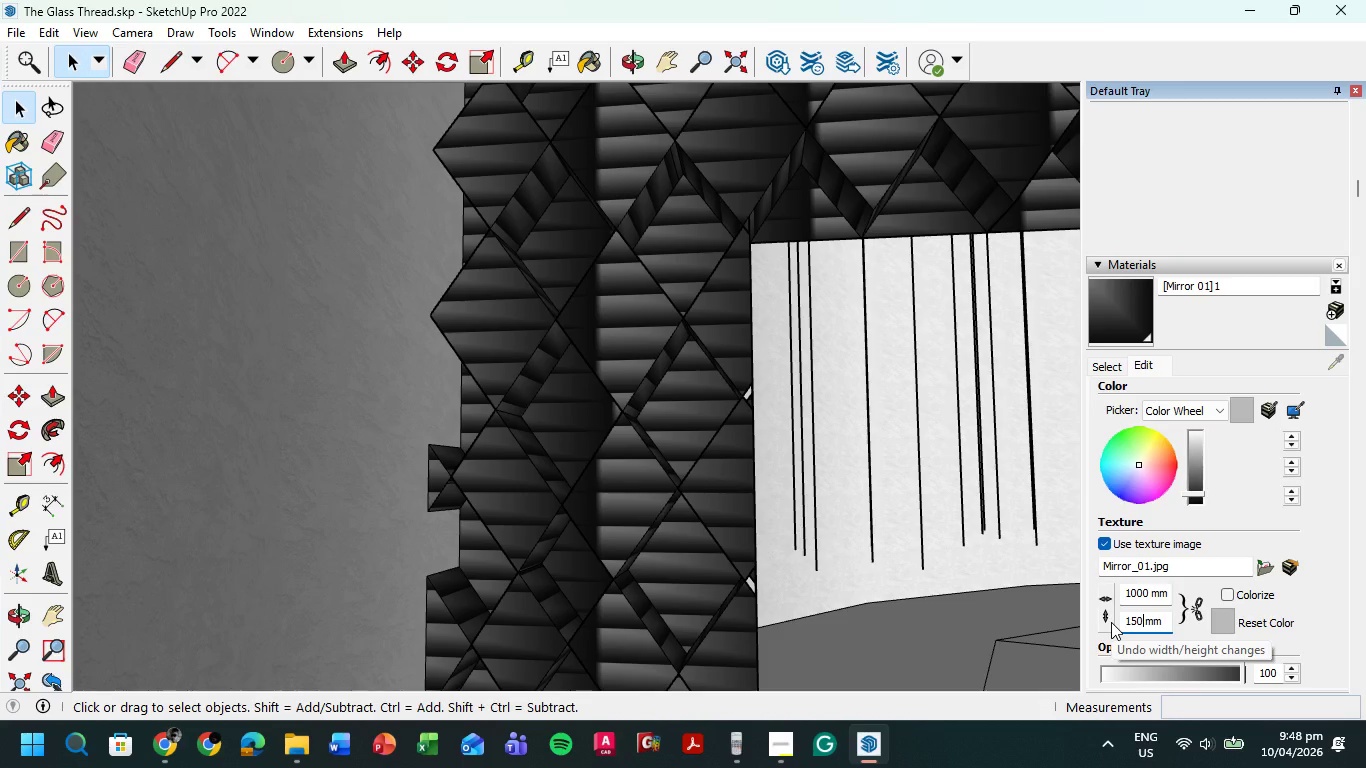 
key(Numpad0)
 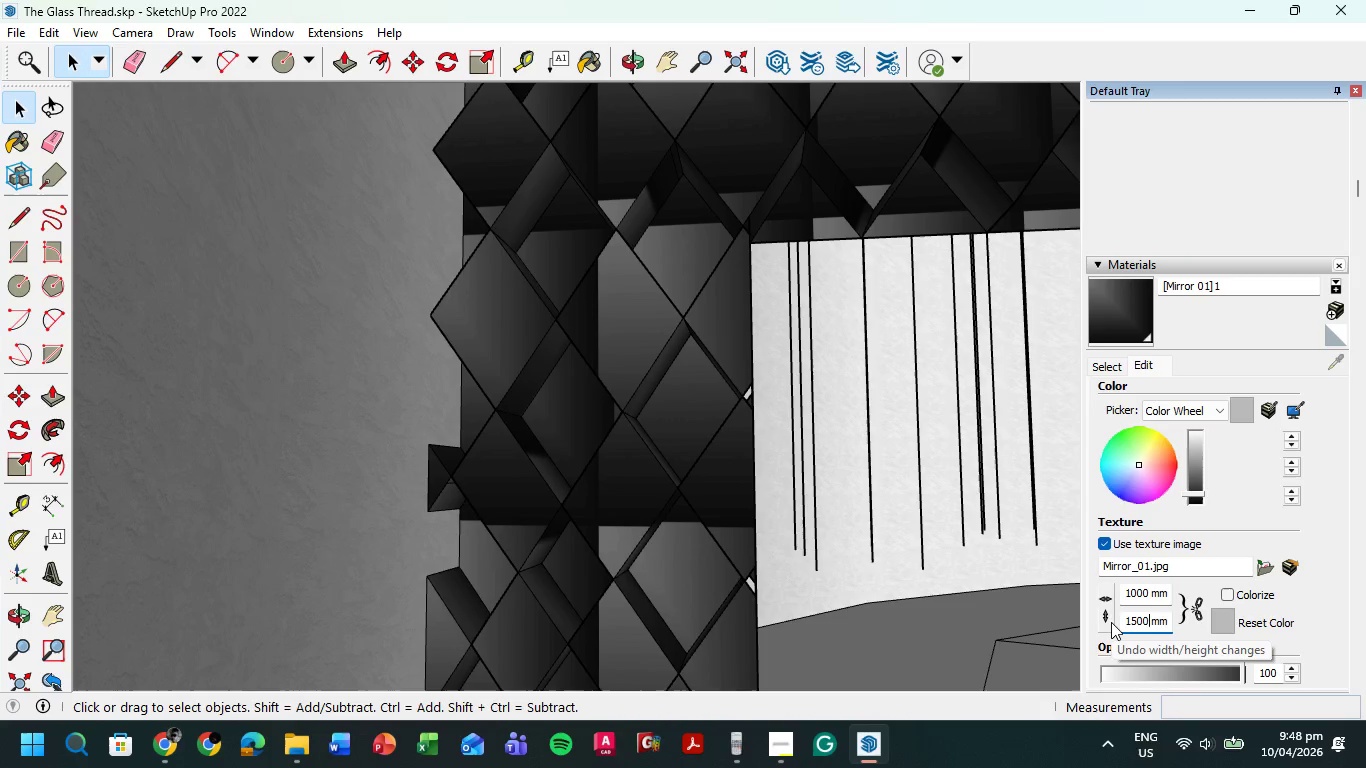 
key(Backspace)
 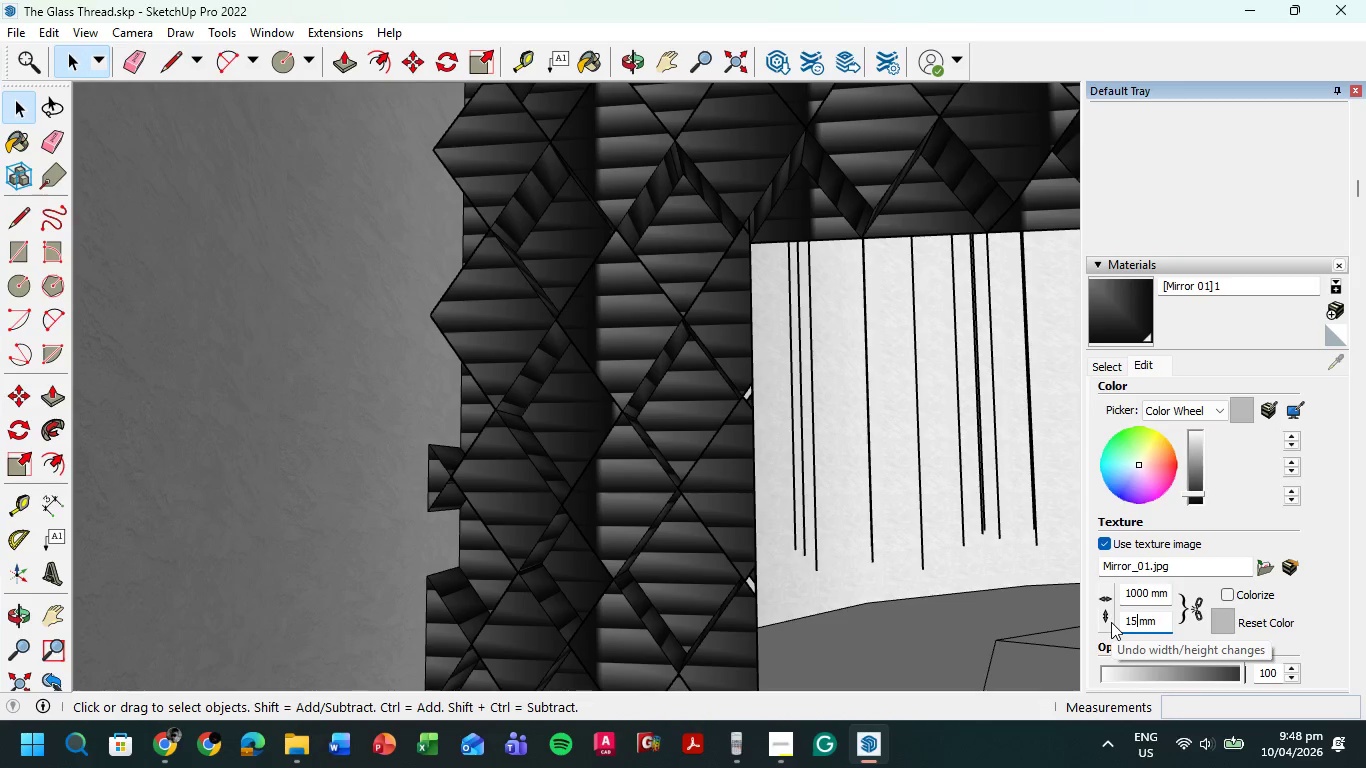 
key(Backspace)
 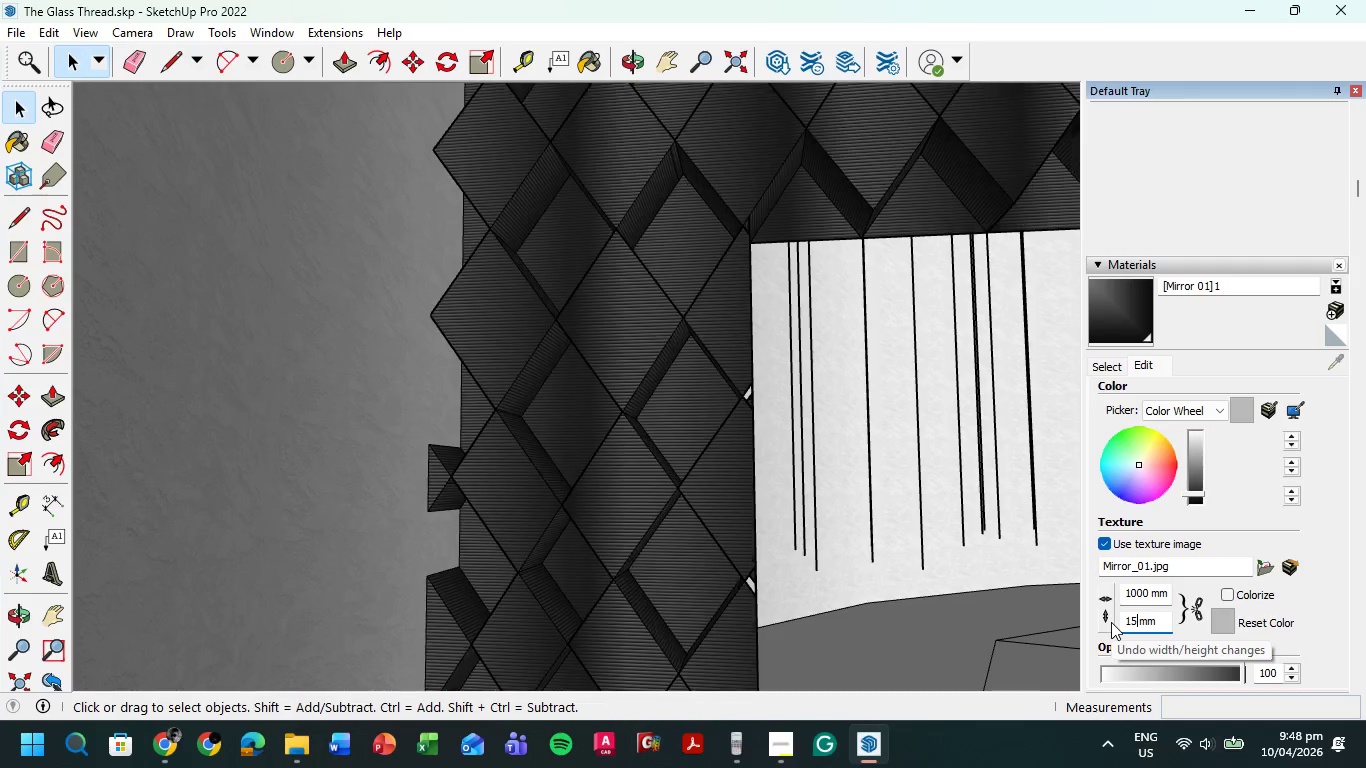 
key(Backspace)
 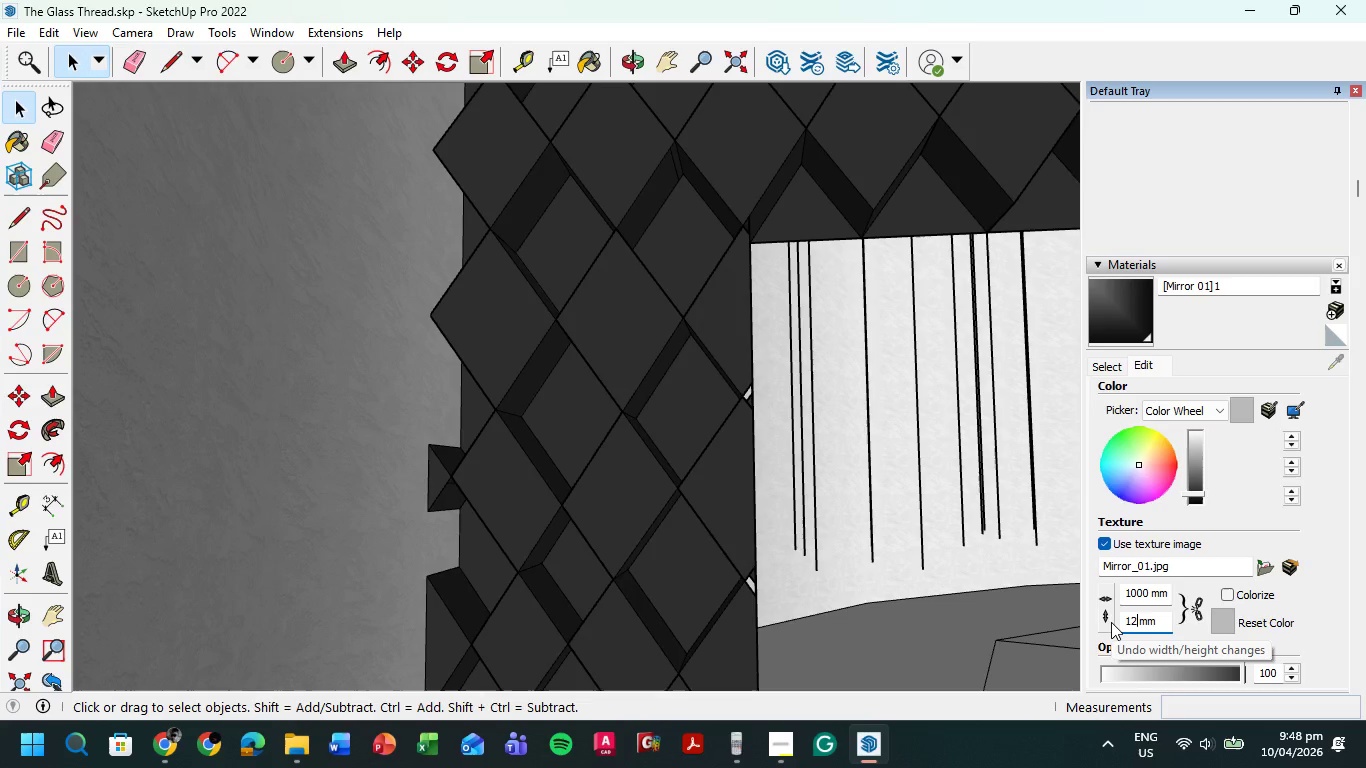 
key(Numpad2)
 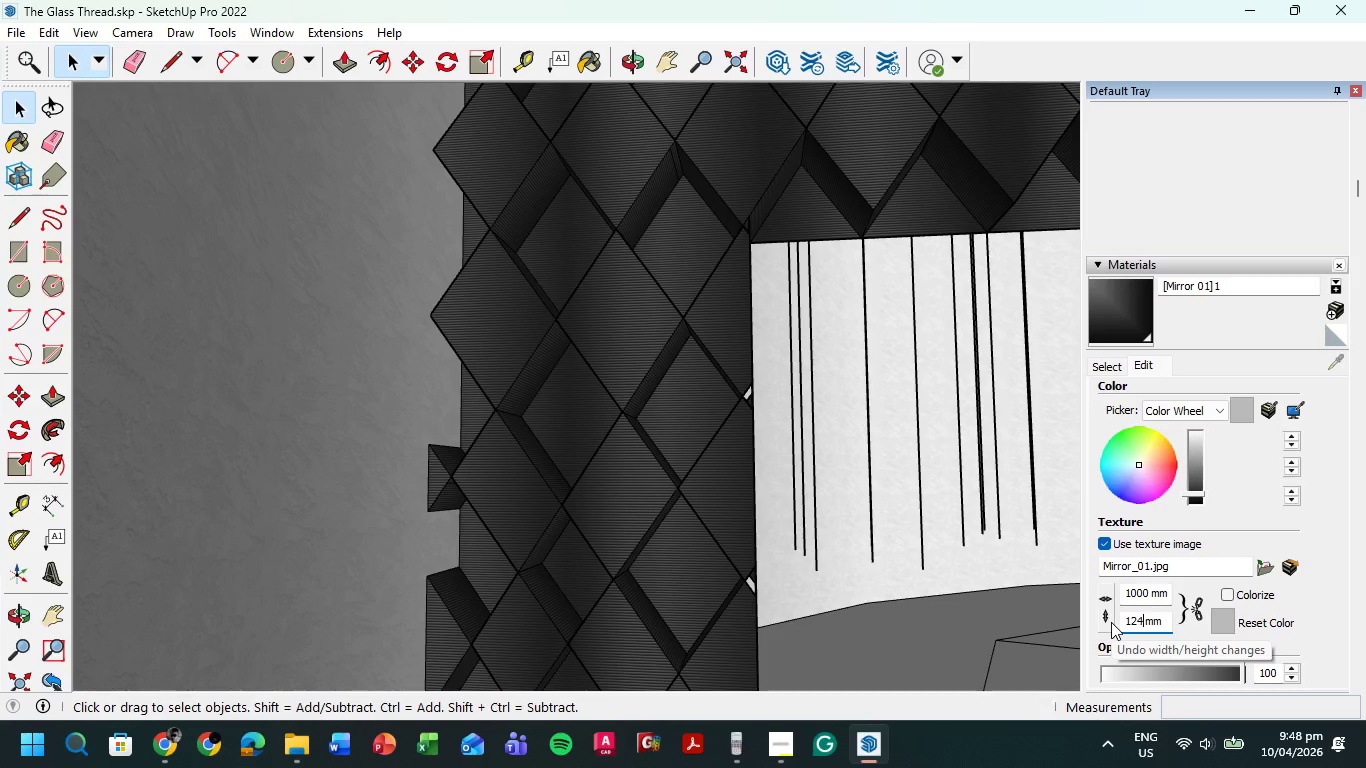 
key(Numpad4)
 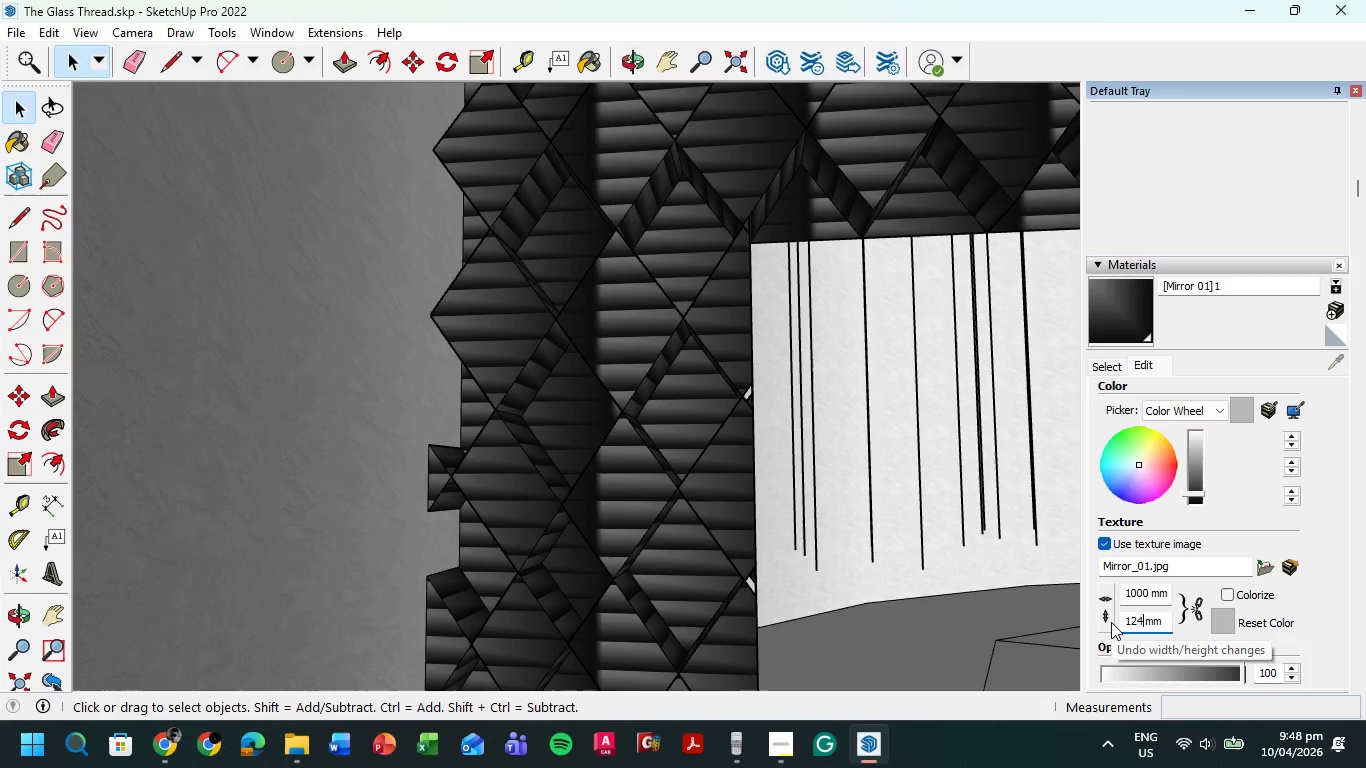 
key(Numpad8)
 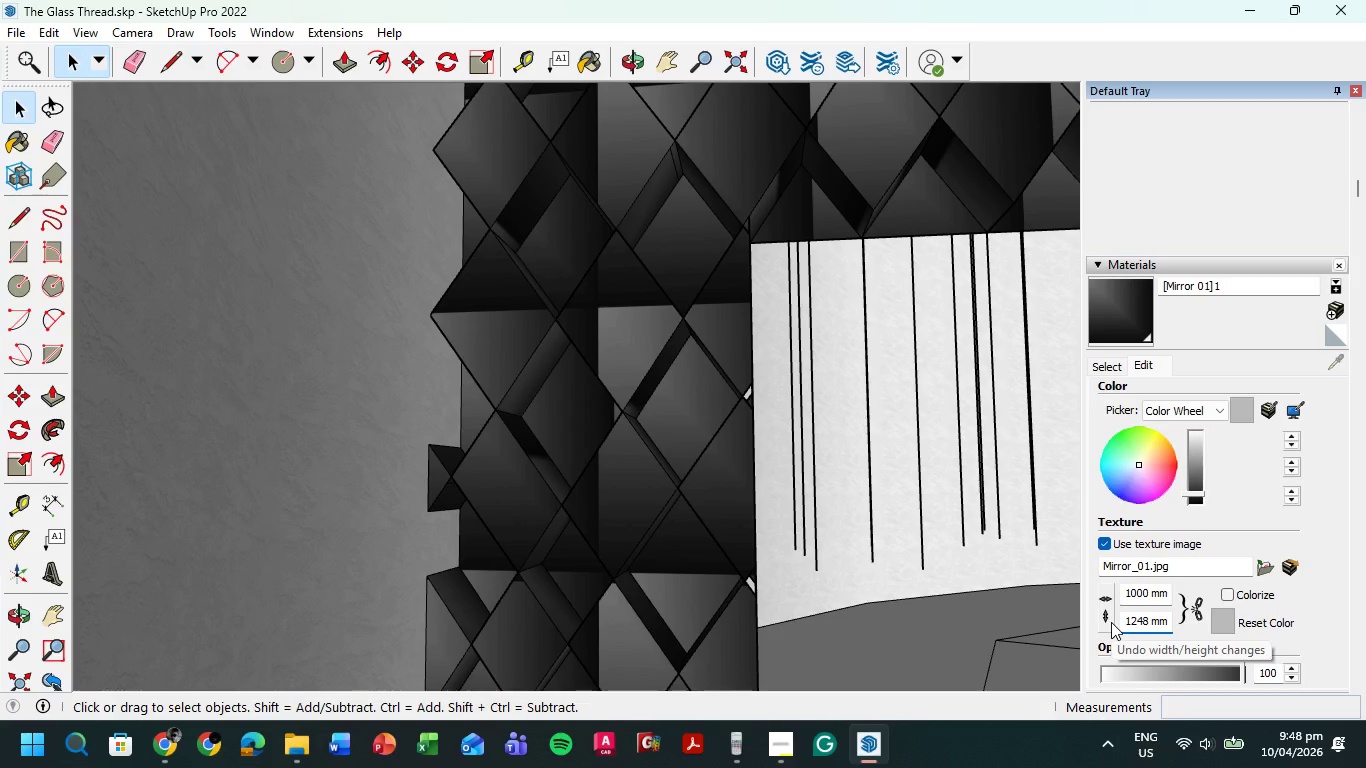 
key(Numpad2)
 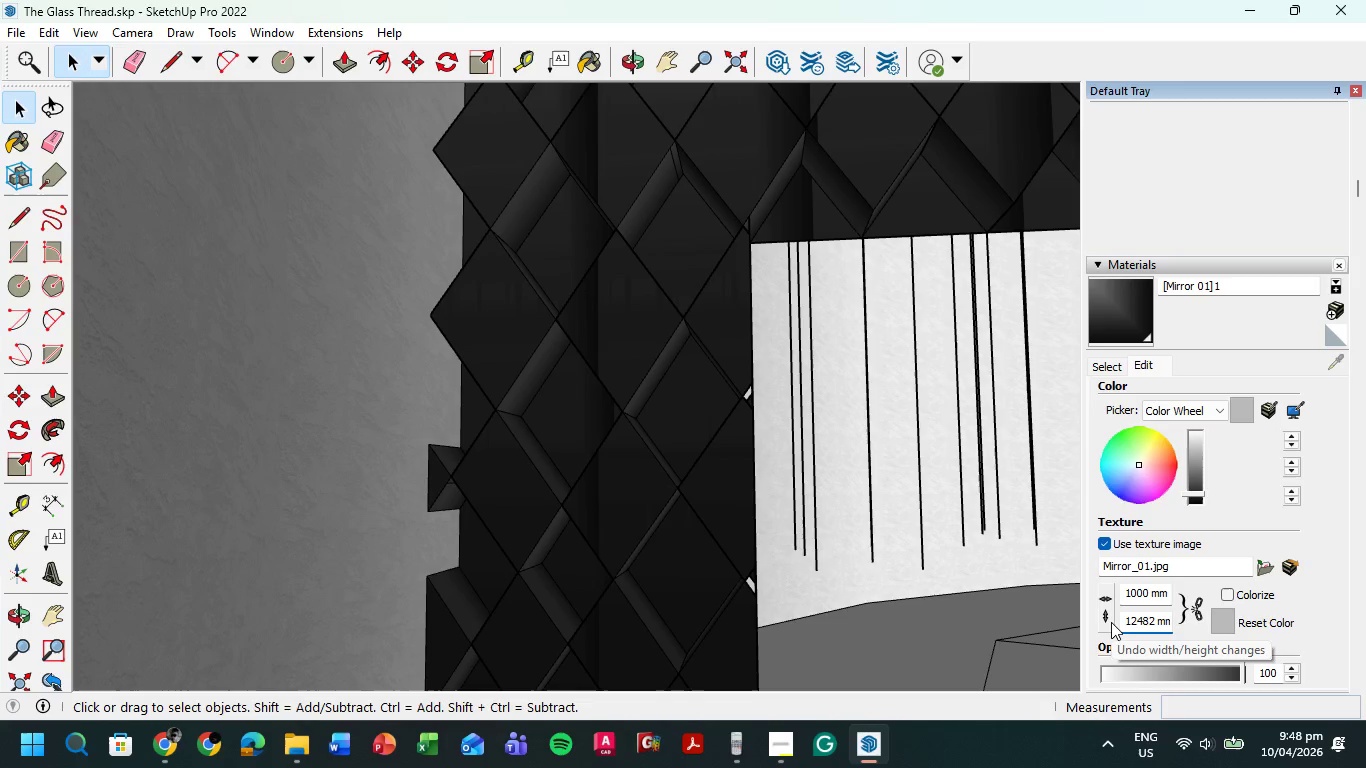 
key(Backspace)
 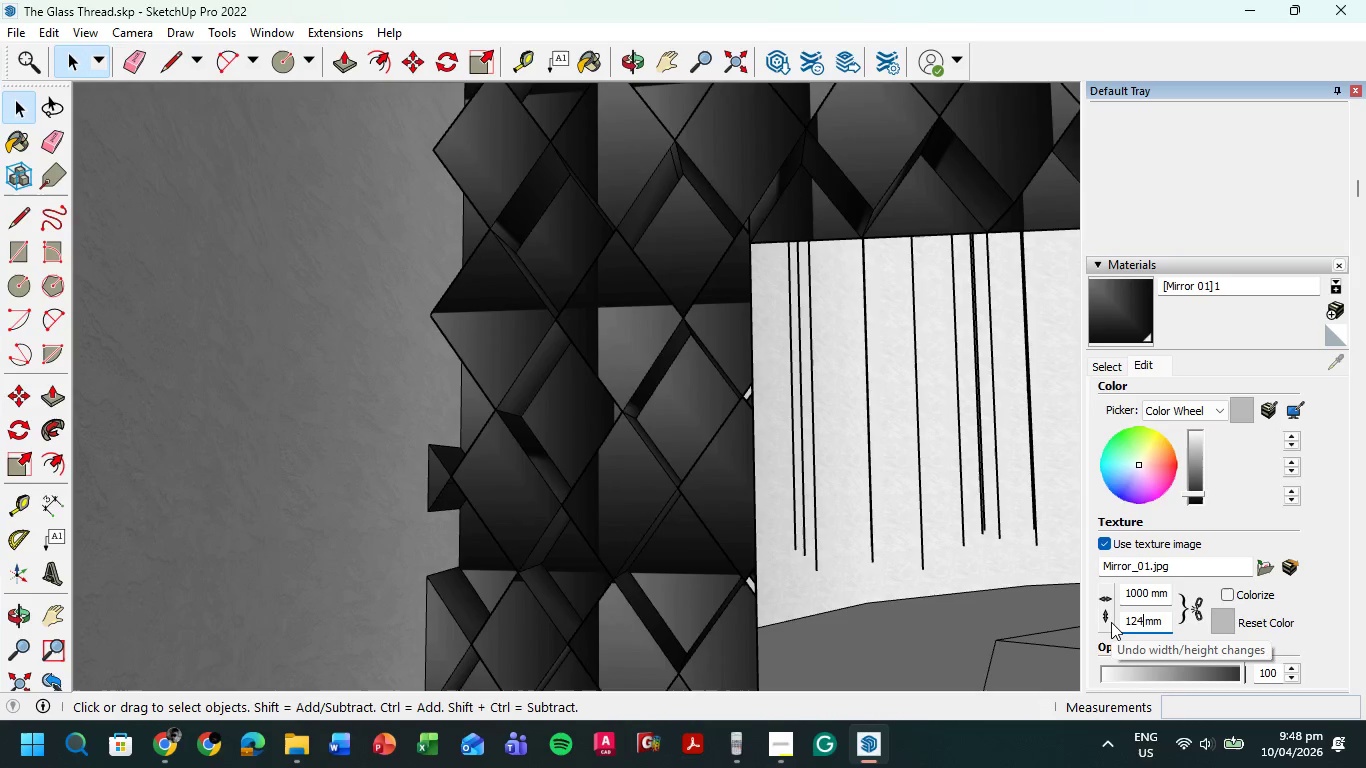 
key(Backspace)
 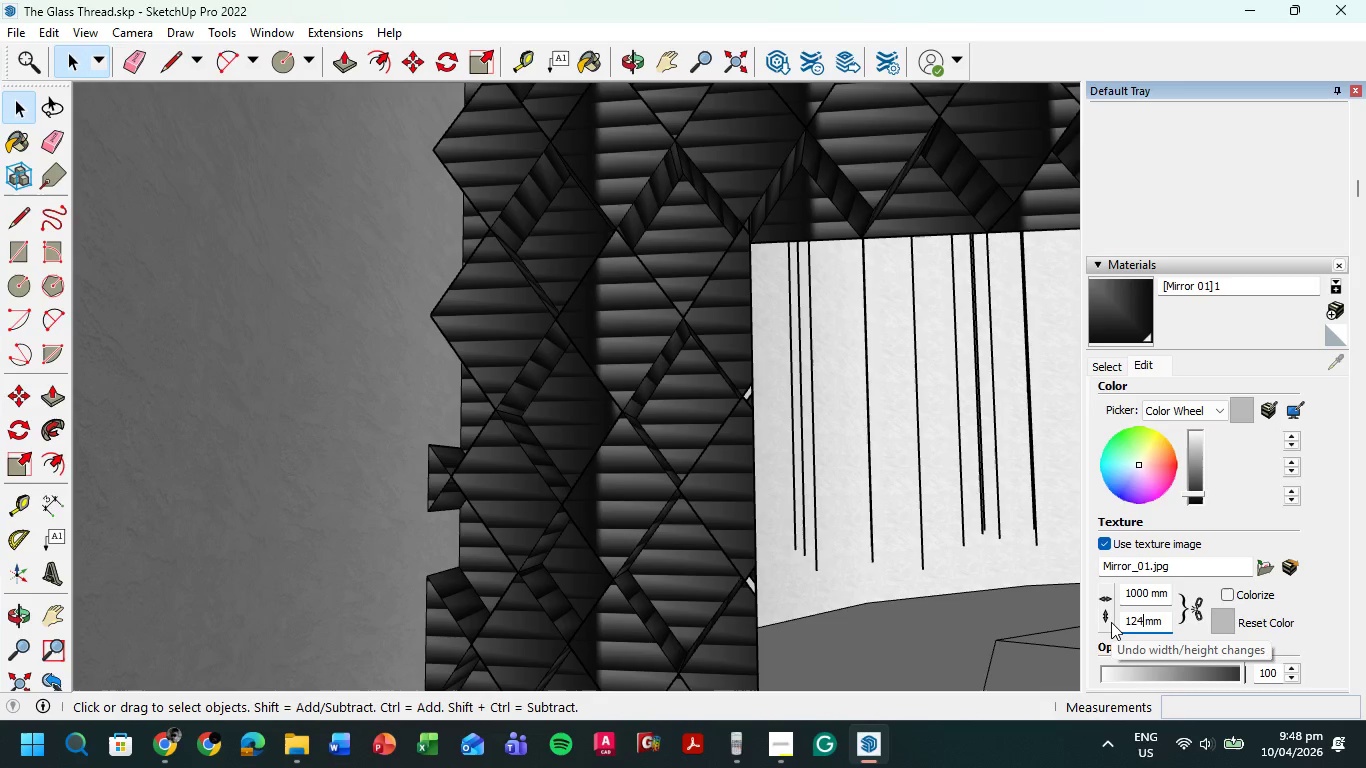 
key(Backspace)
 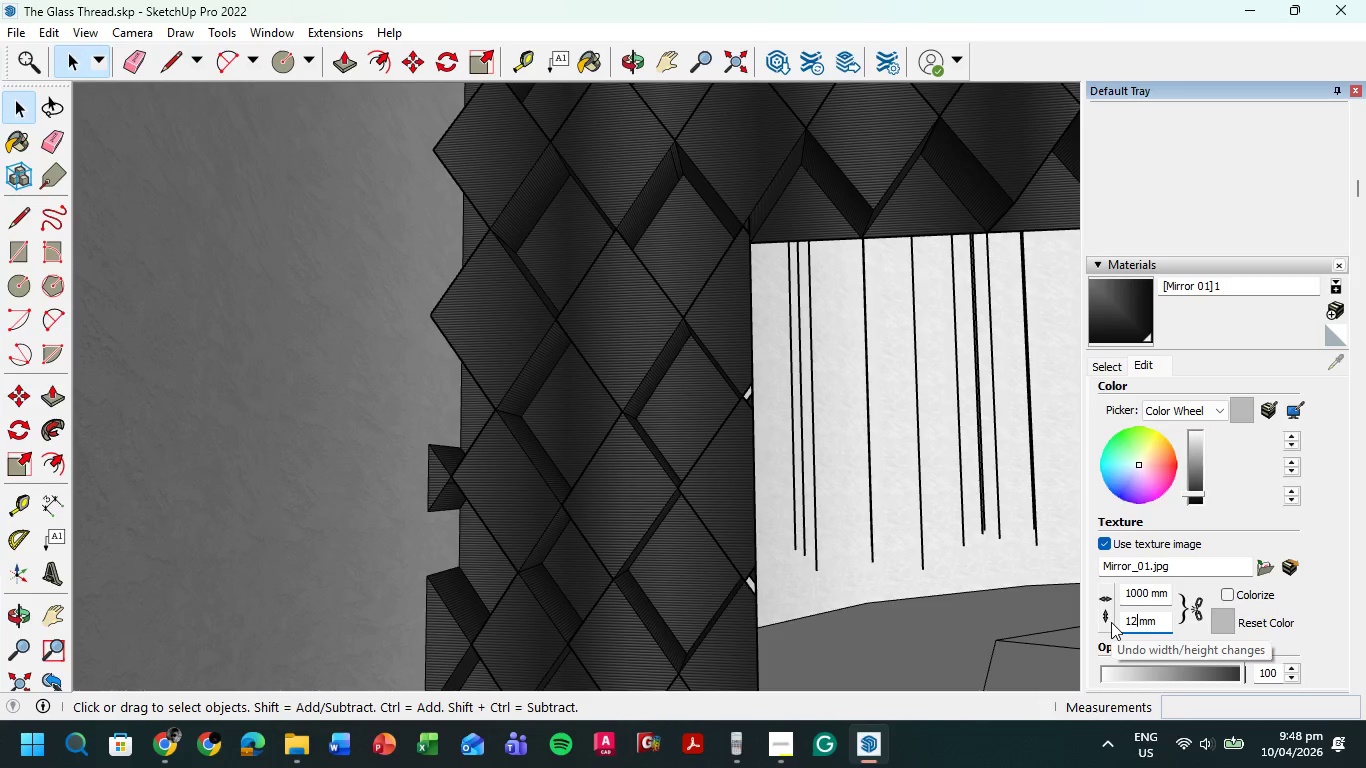 
key(Backspace)
 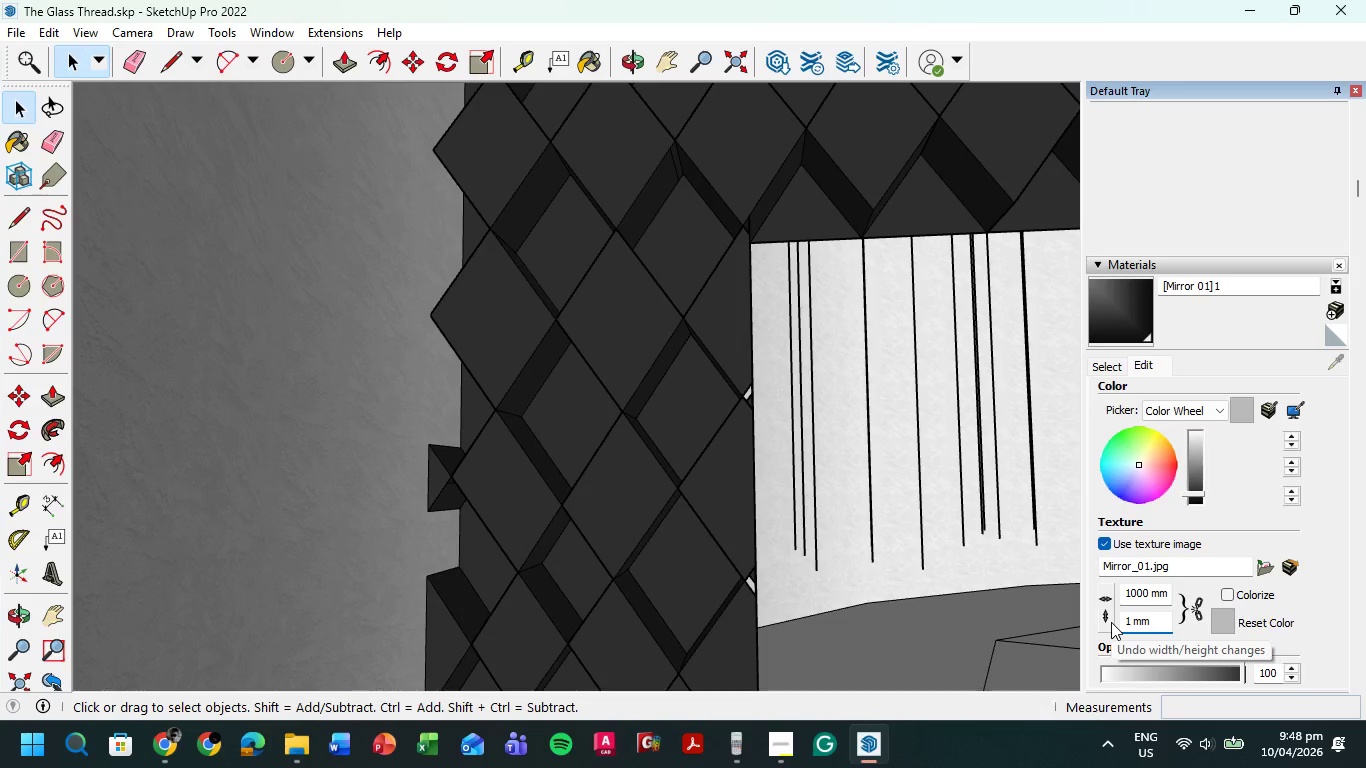 
key(Backspace)
 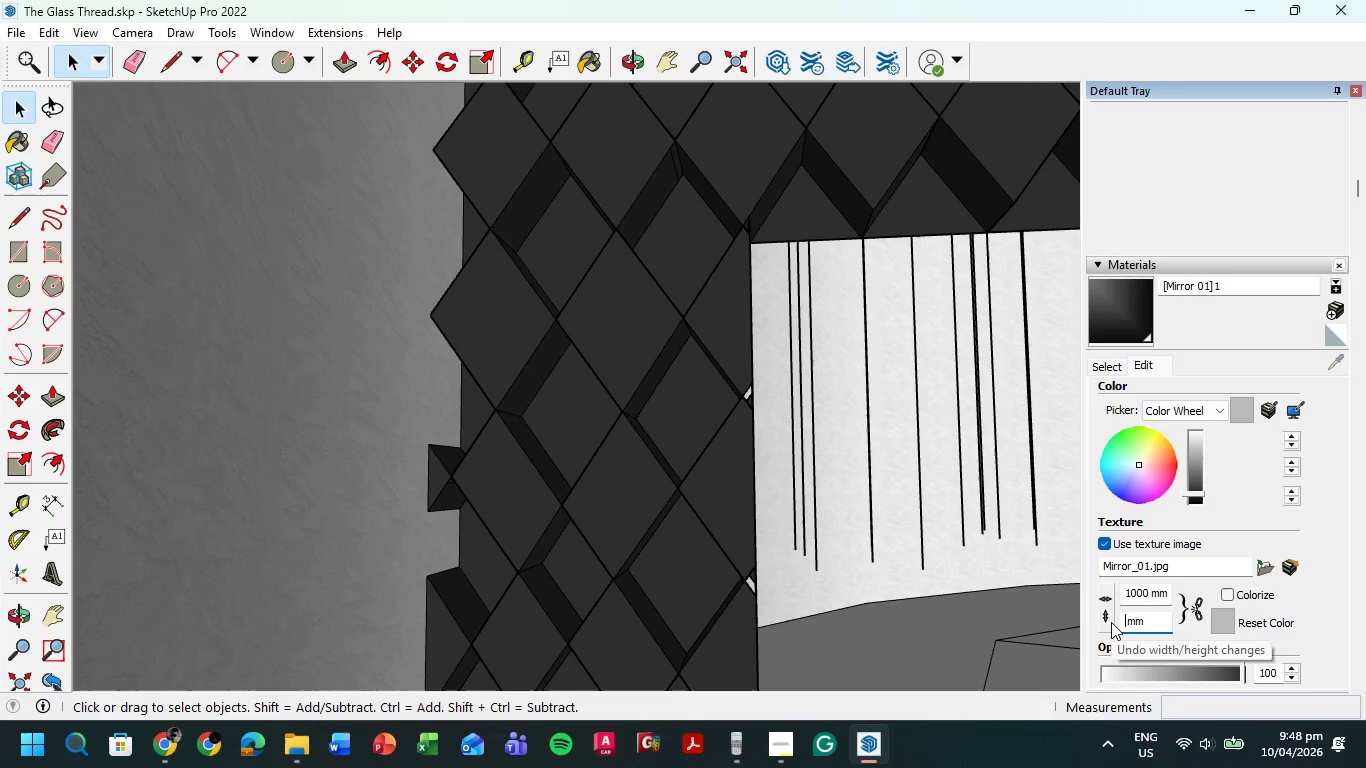 
key(Numpad5)
 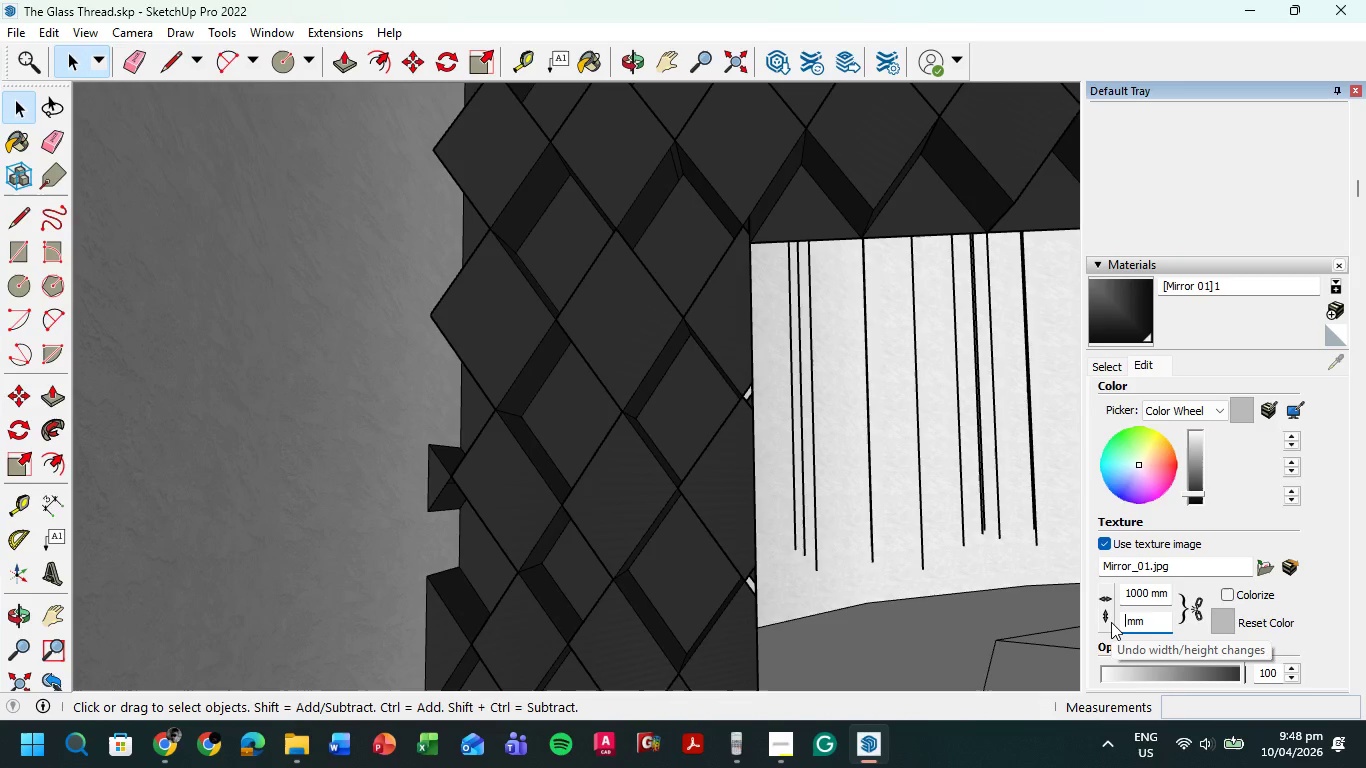 
key(Backspace)
 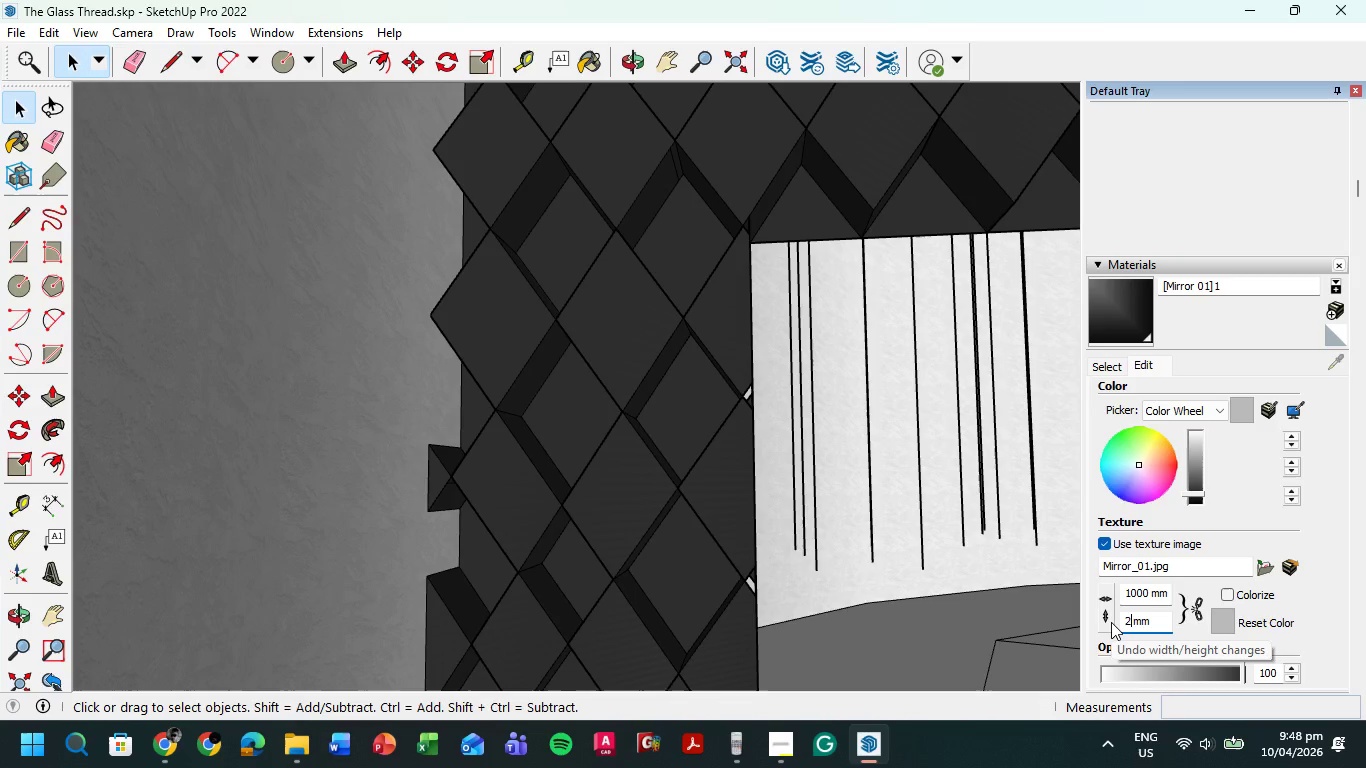 
key(Numpad2)
 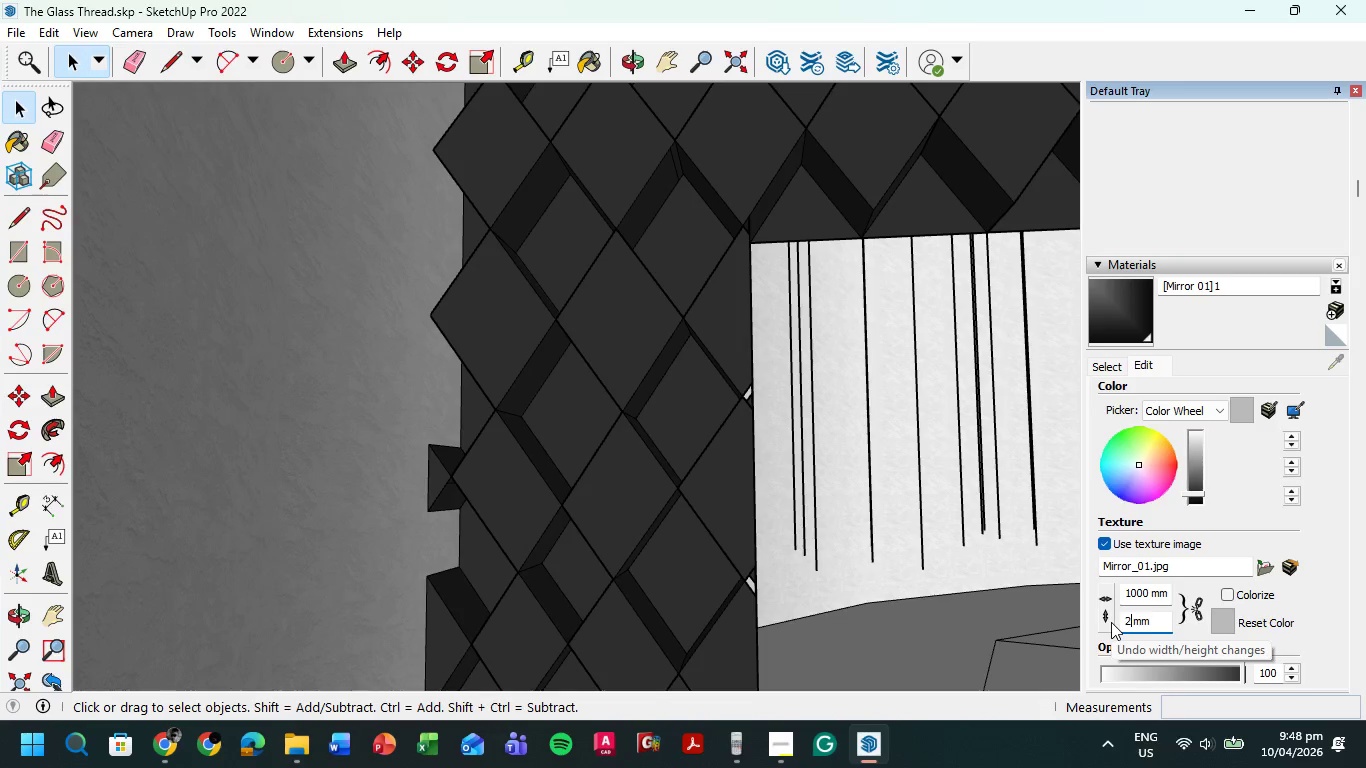 
key(Numpad5)
 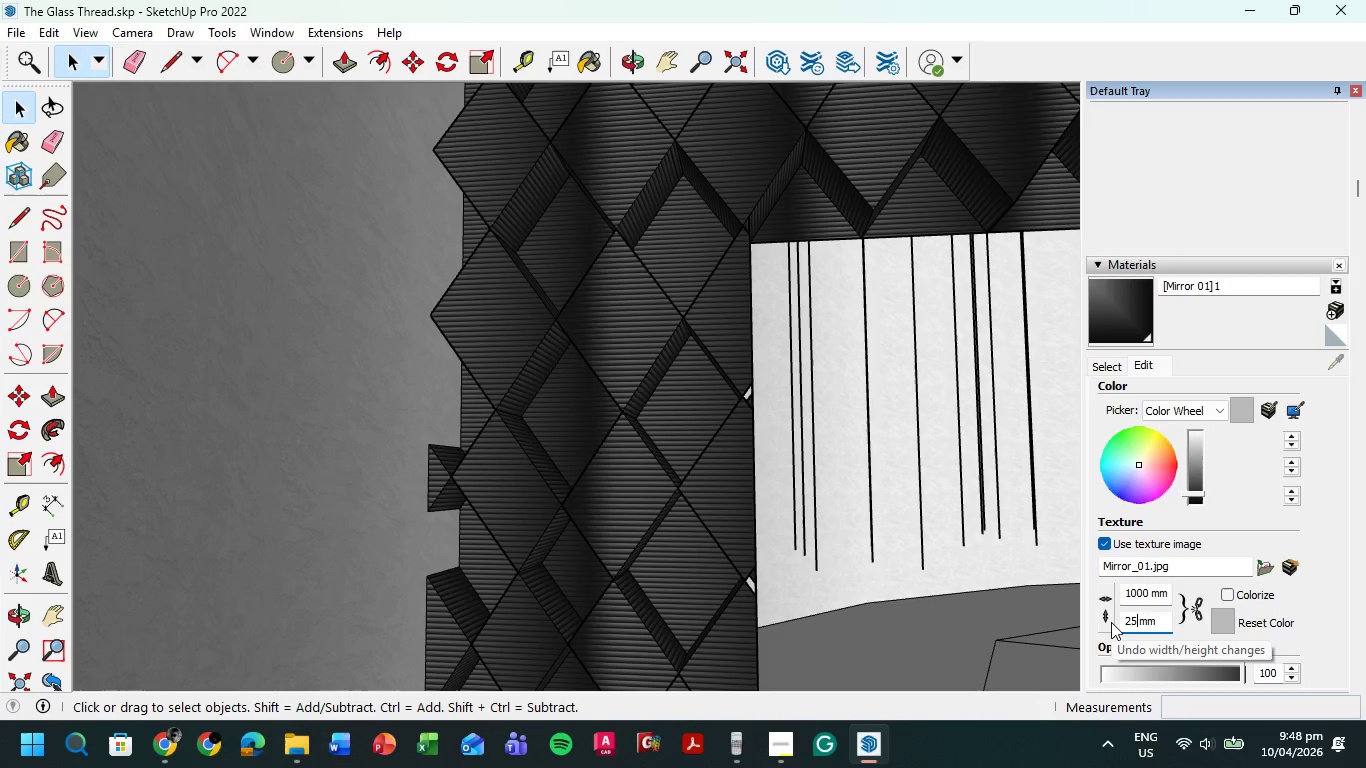 
key(Numpad4)
 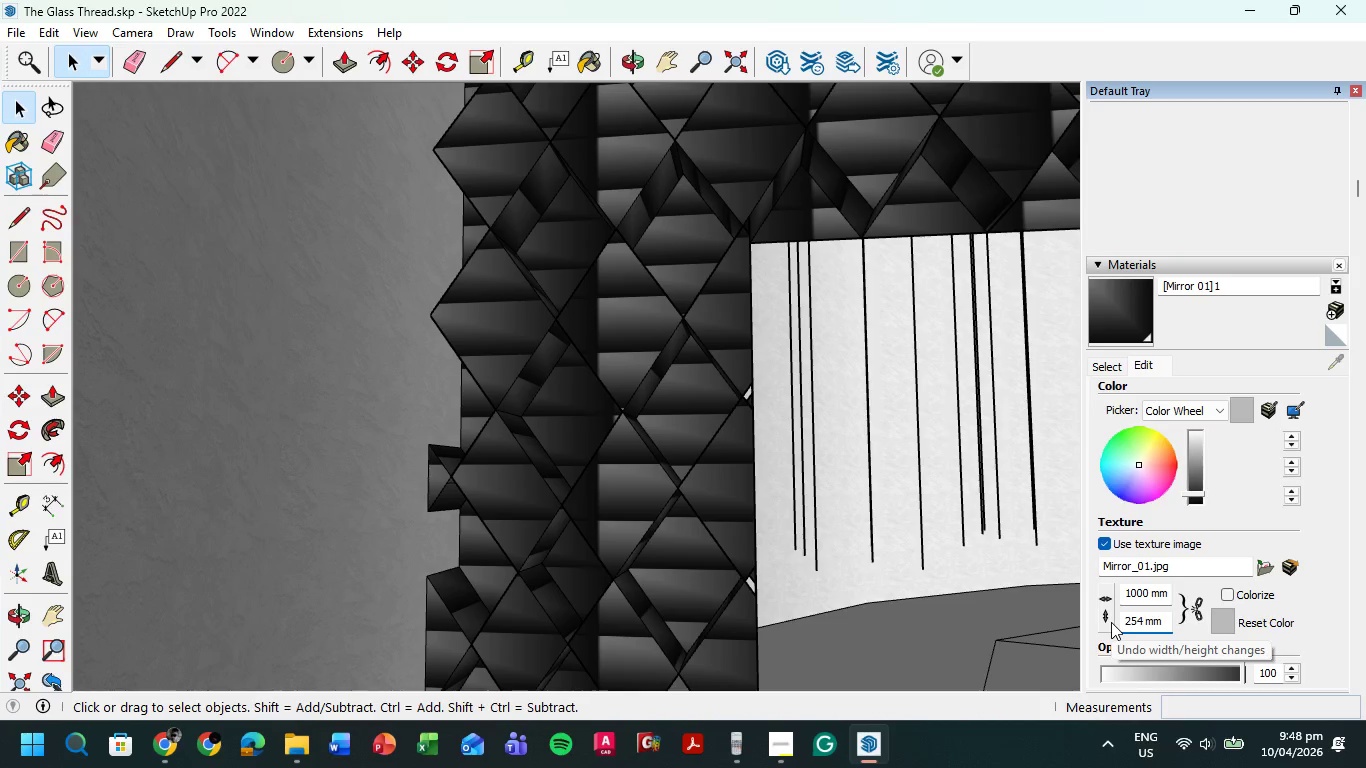 
key(Numpad1)
 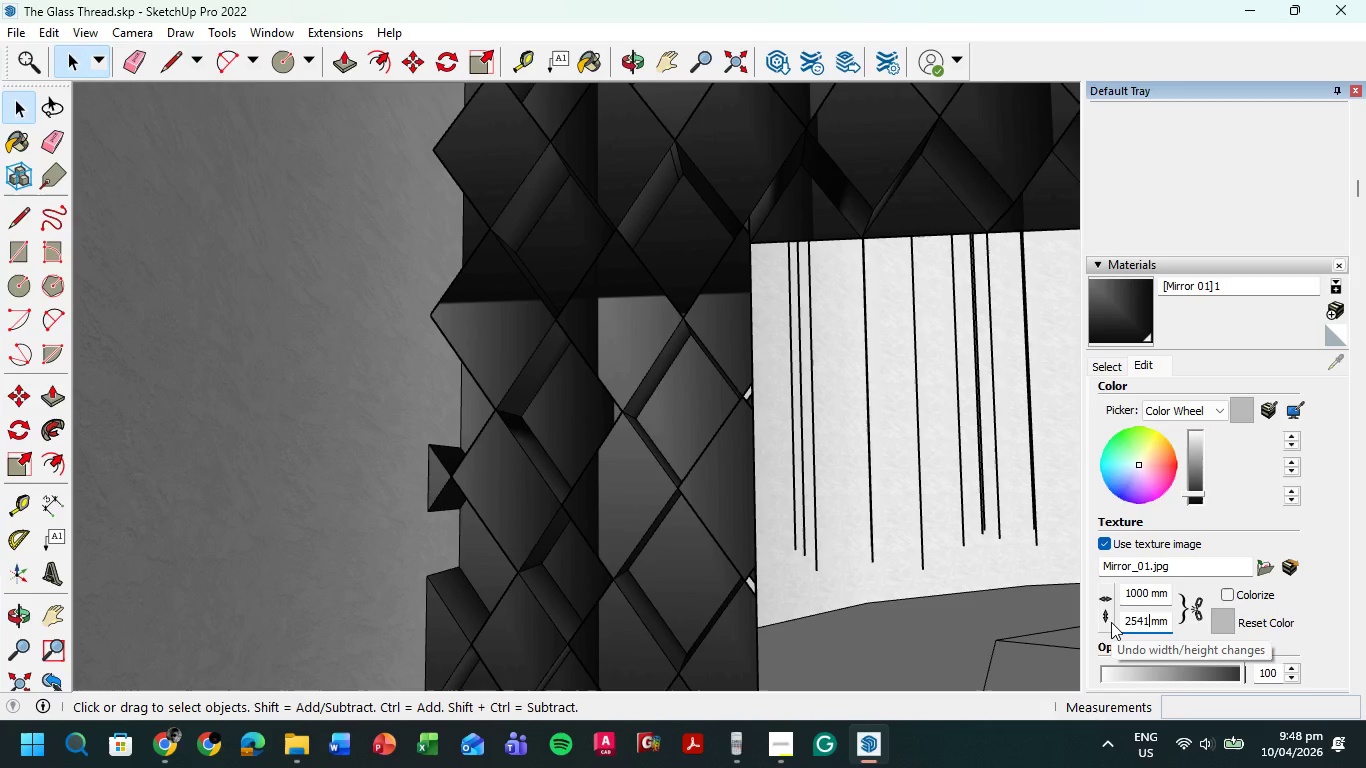 
key(Backspace)
 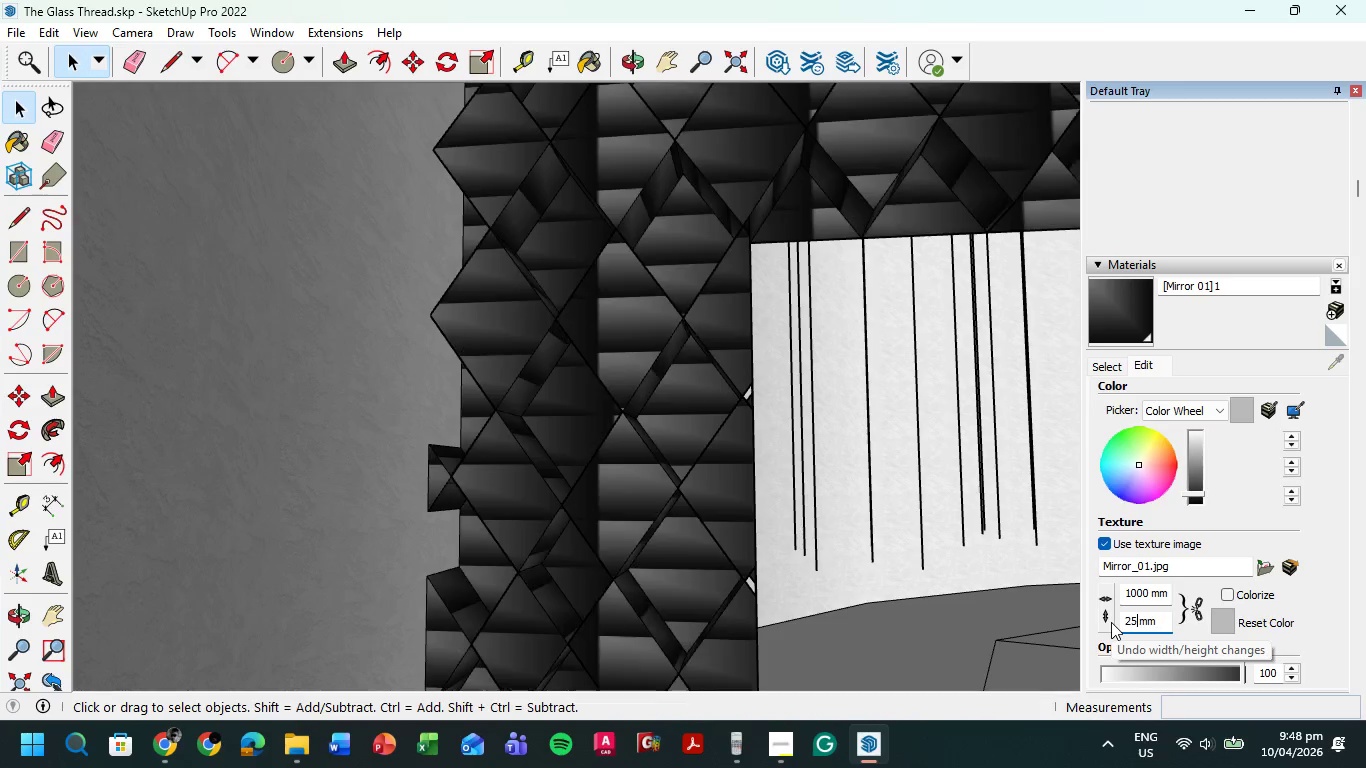 
key(Backspace)
 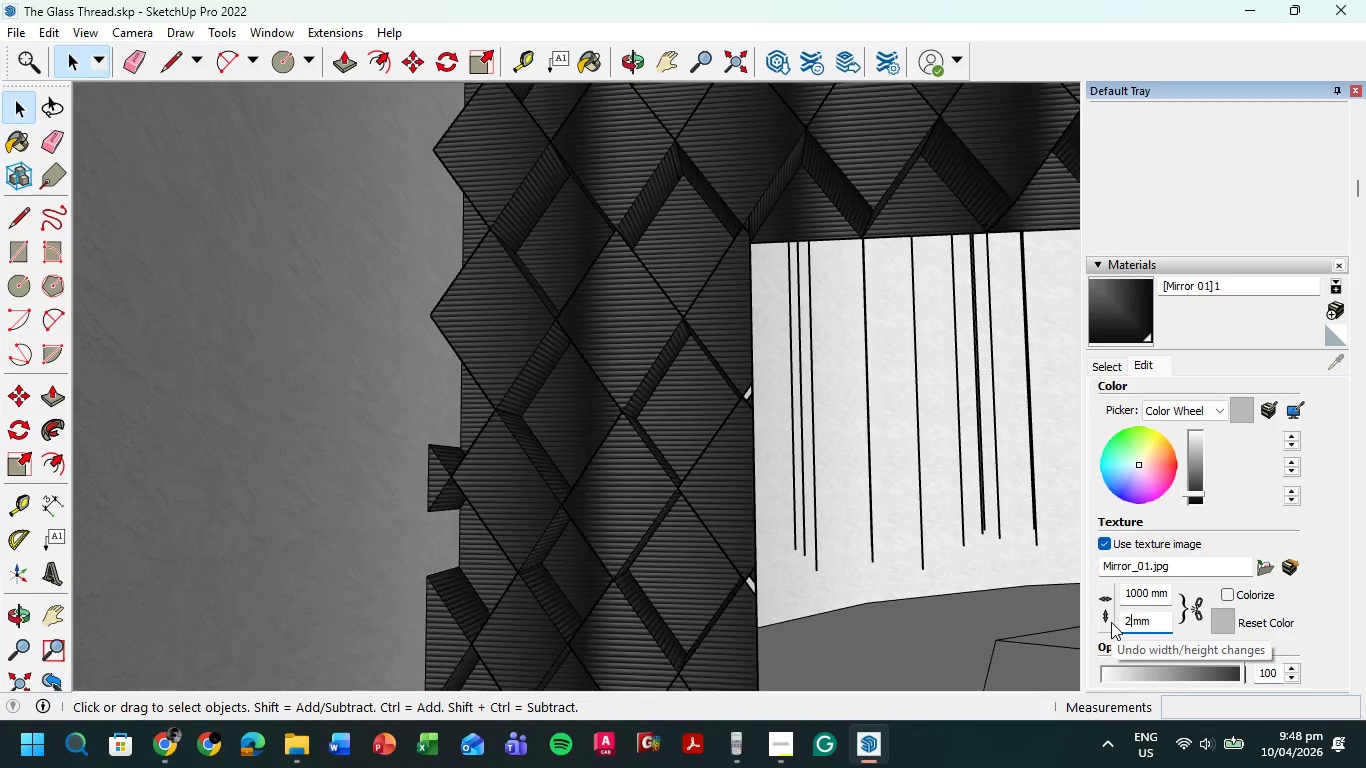 
key(Backspace)
 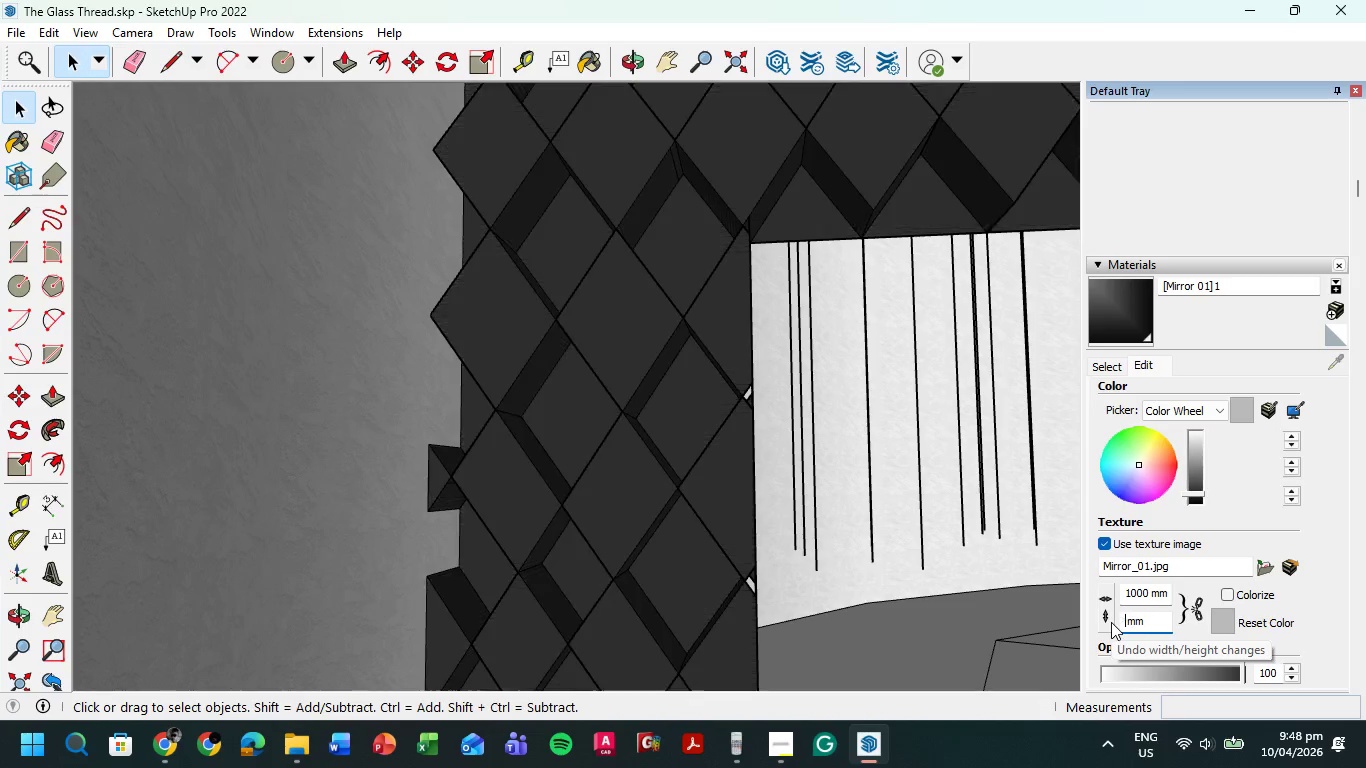 
key(Backspace)
 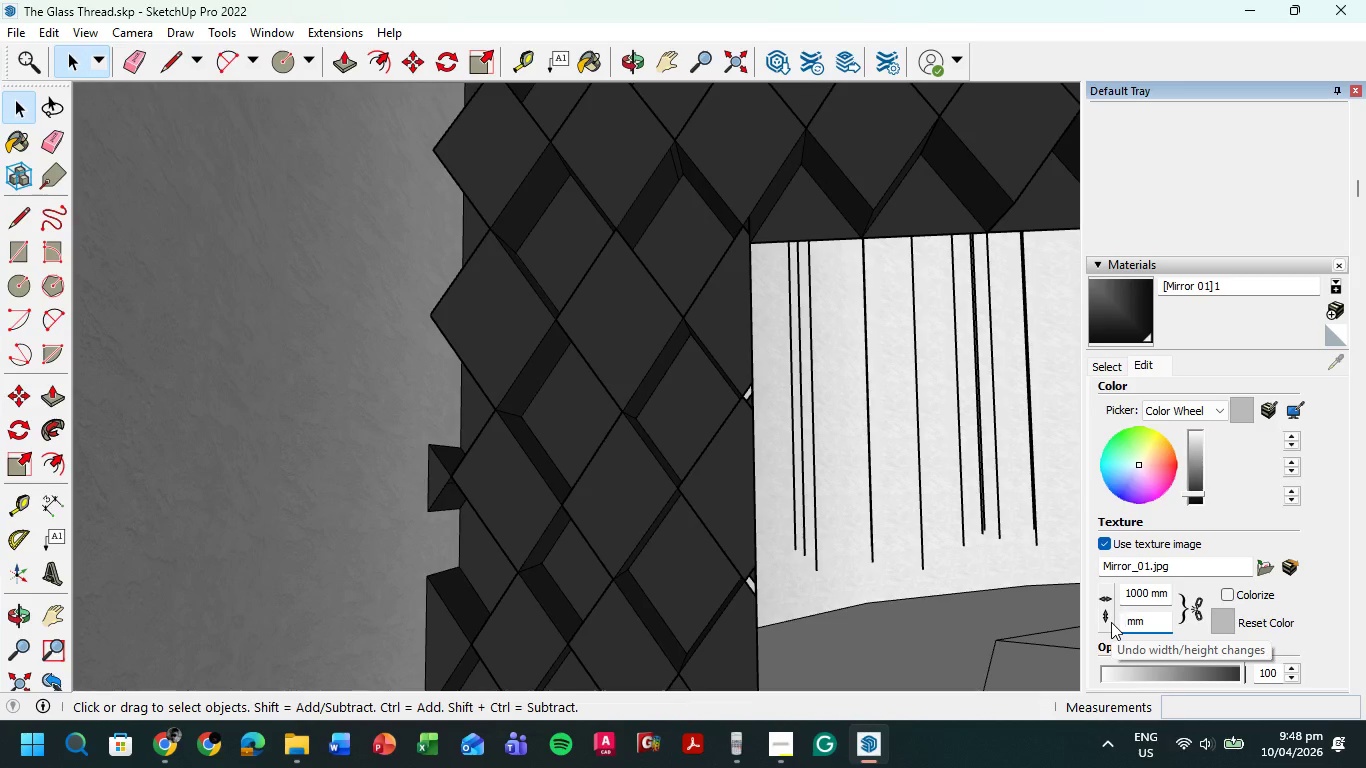 
key(Numpad1)
 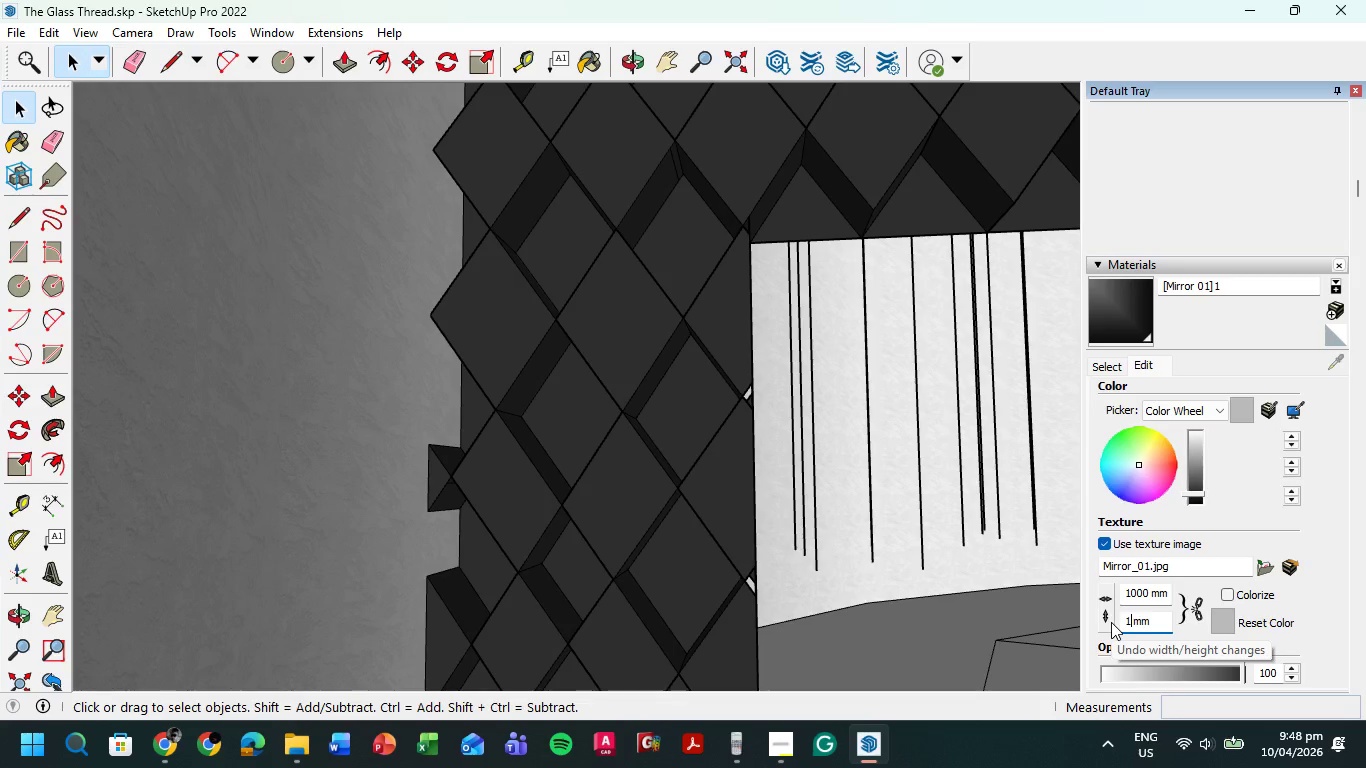 
key(Numpad3)
 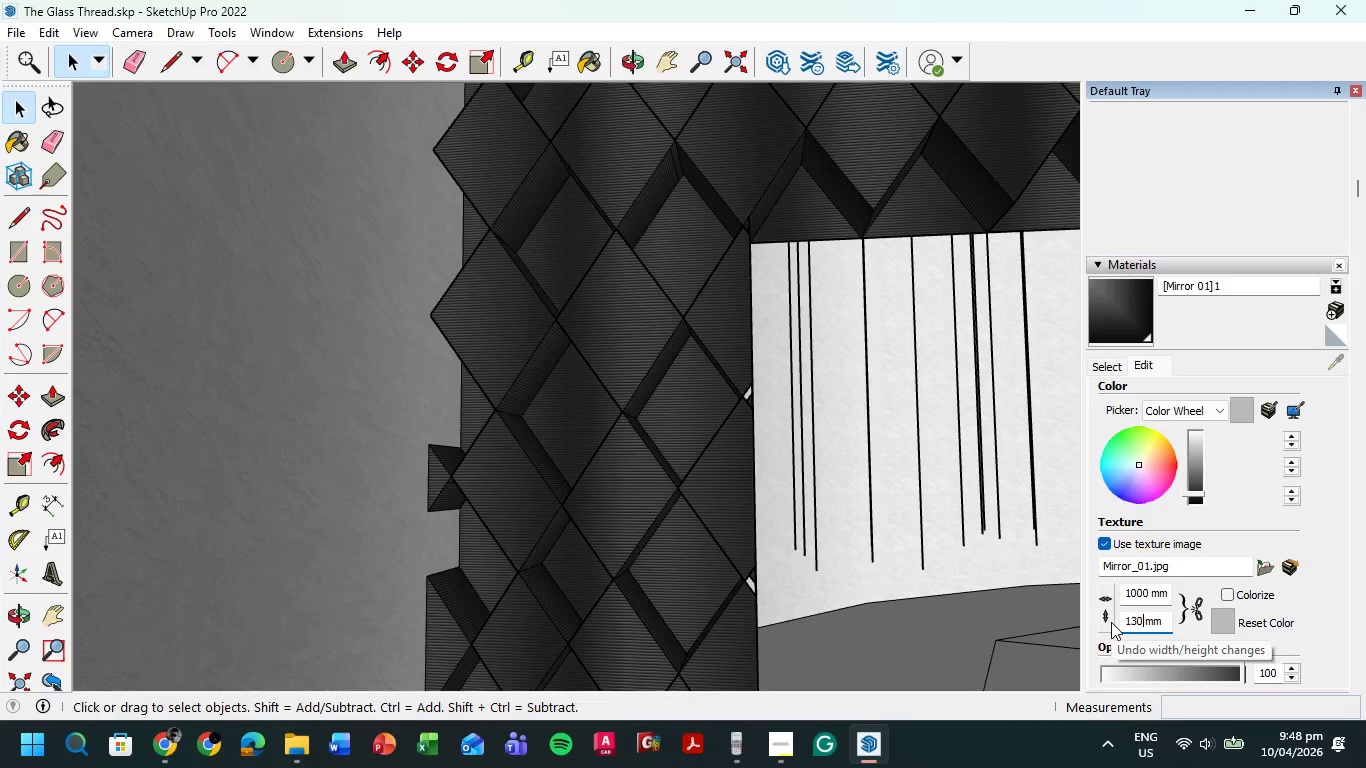 
key(Numpad0)
 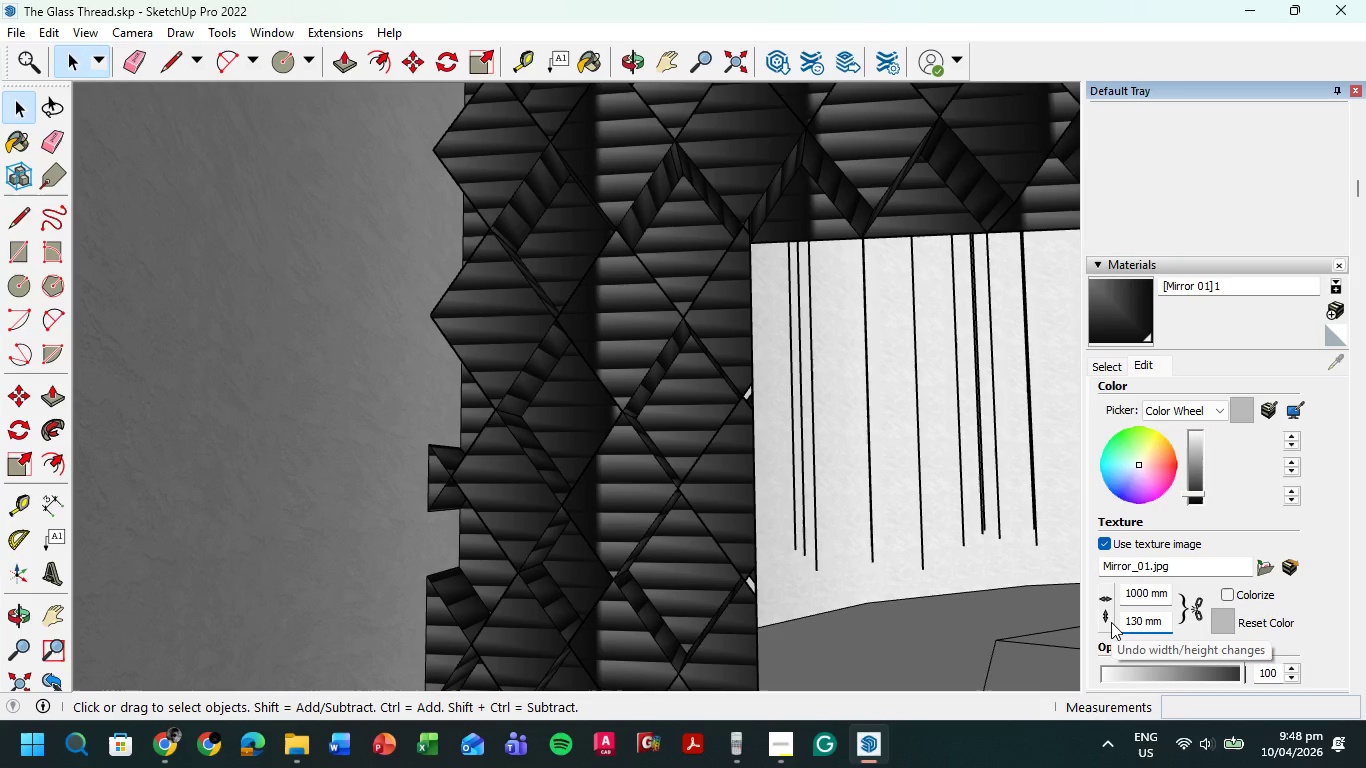 
key(Numpad5)
 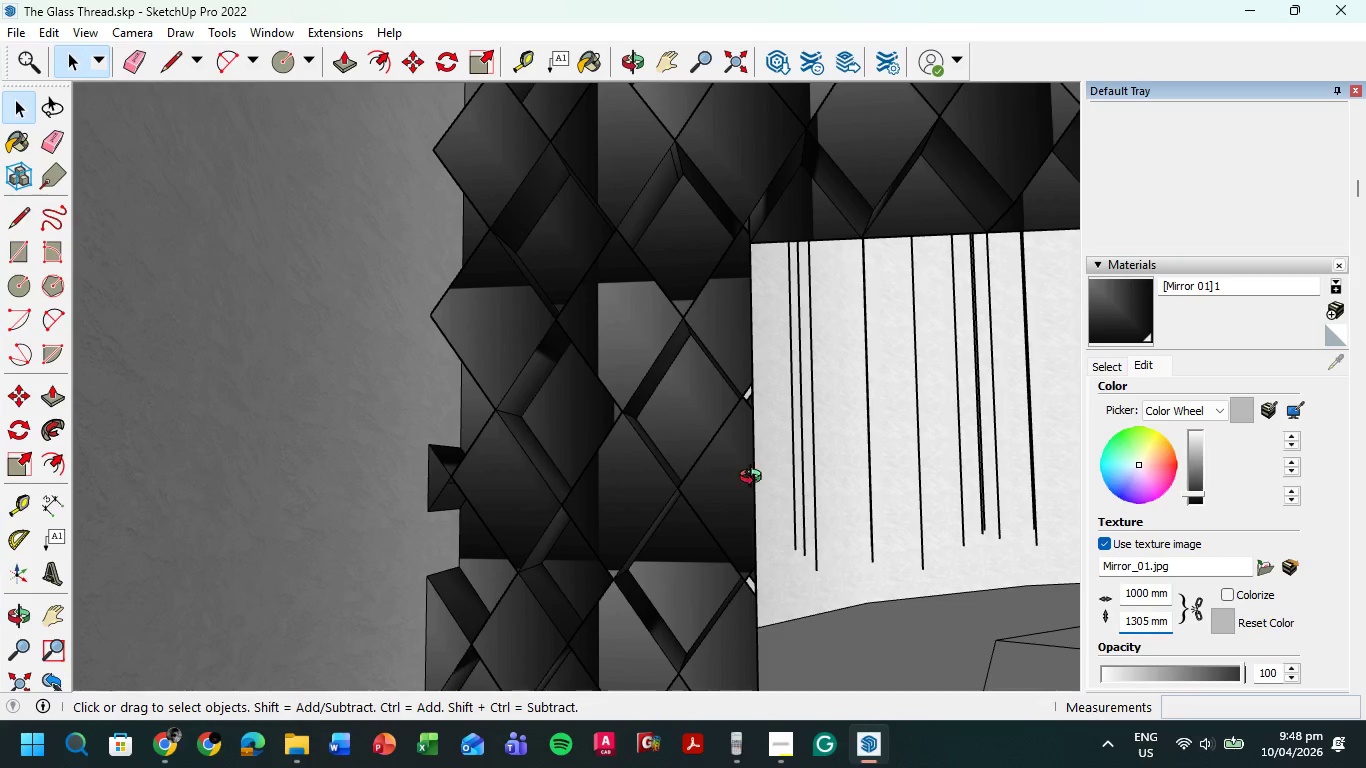 
scroll: coordinate [590, 422], scroll_direction: down, amount: 11.0
 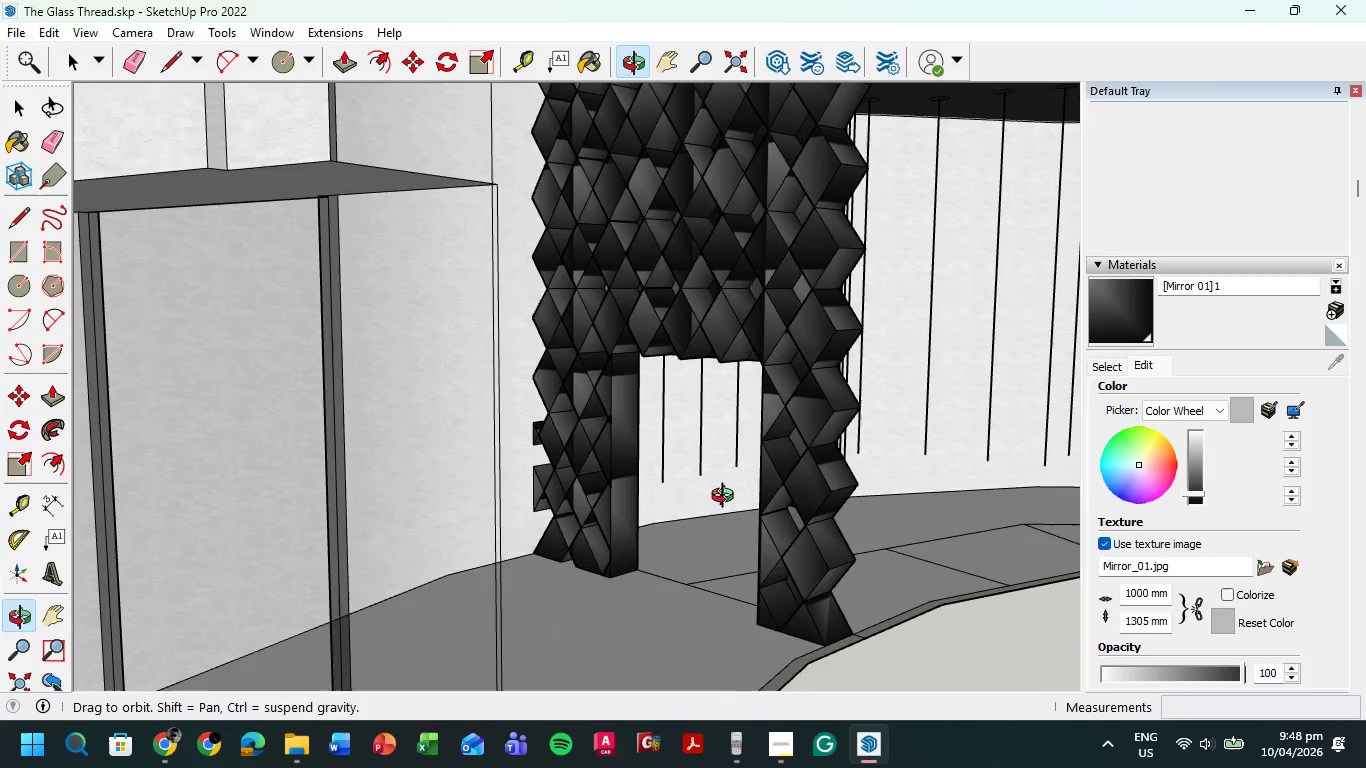 
scroll: coordinate [802, 236], scroll_direction: up, amount: 9.0
 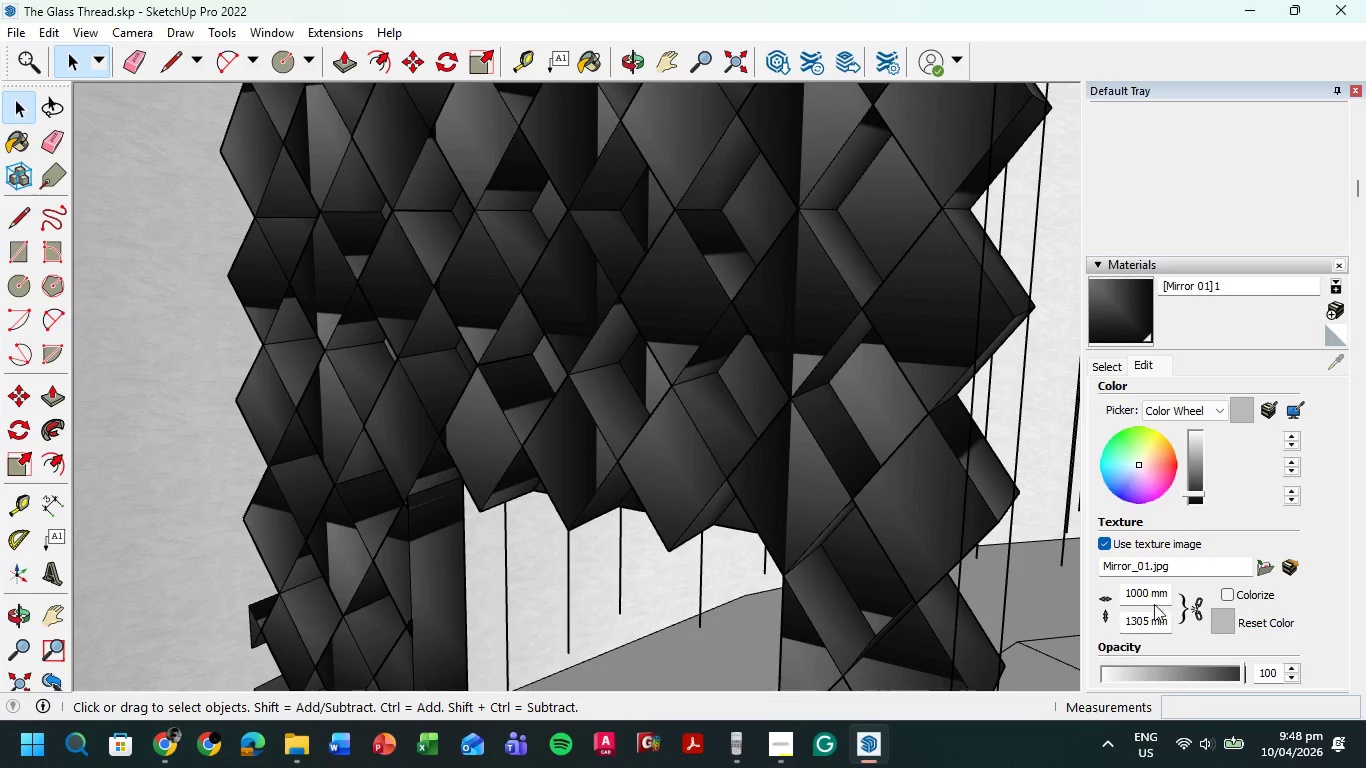 
left_click([1195, 607])
 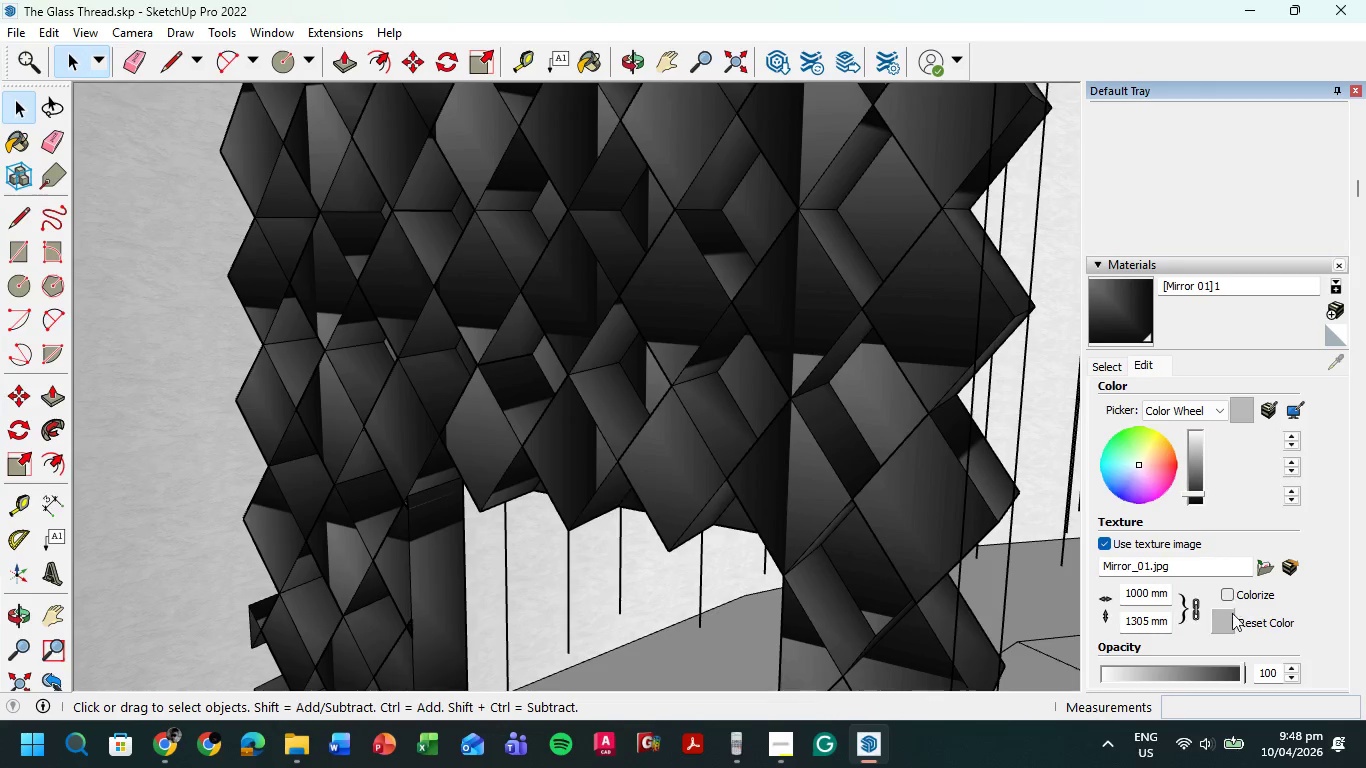 
left_click([1229, 624])
 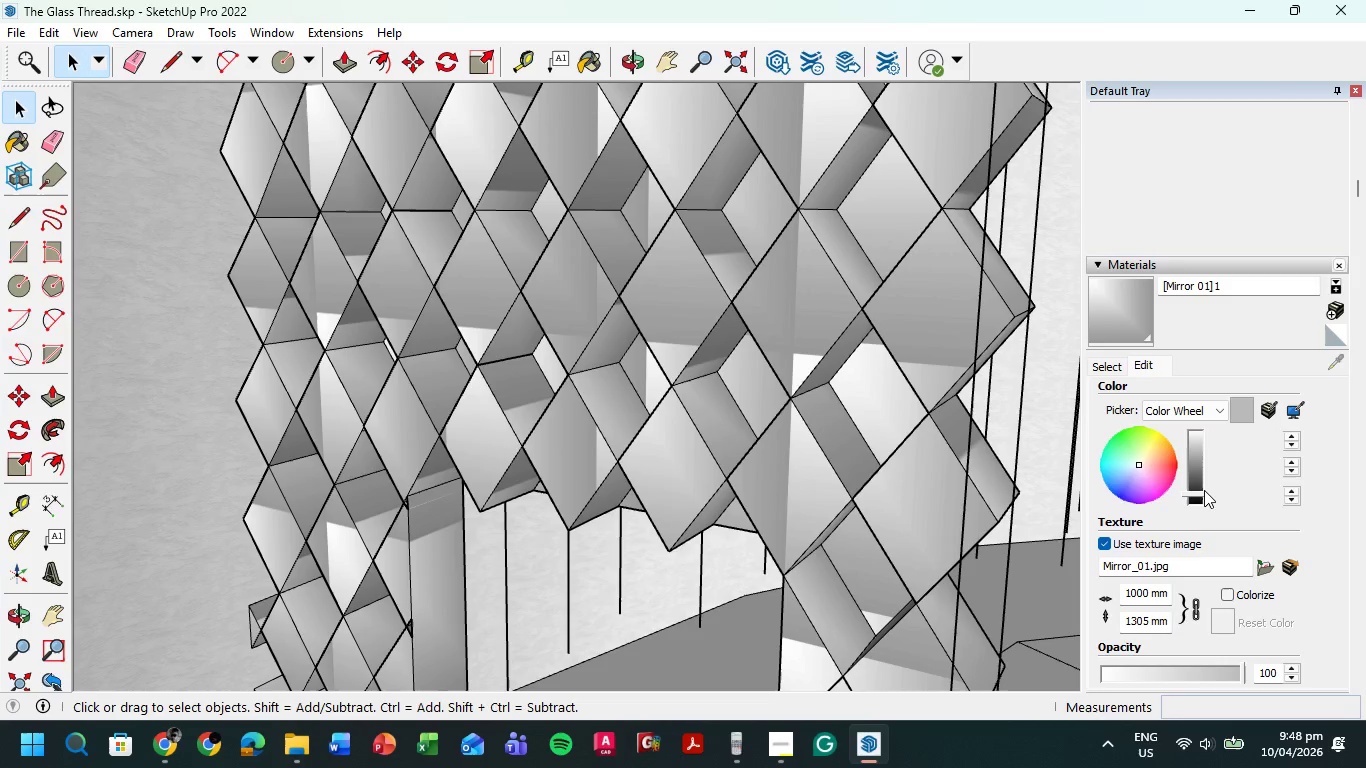 
left_click_drag(start_coordinate=[1201, 494], to_coordinate=[1207, 494])
 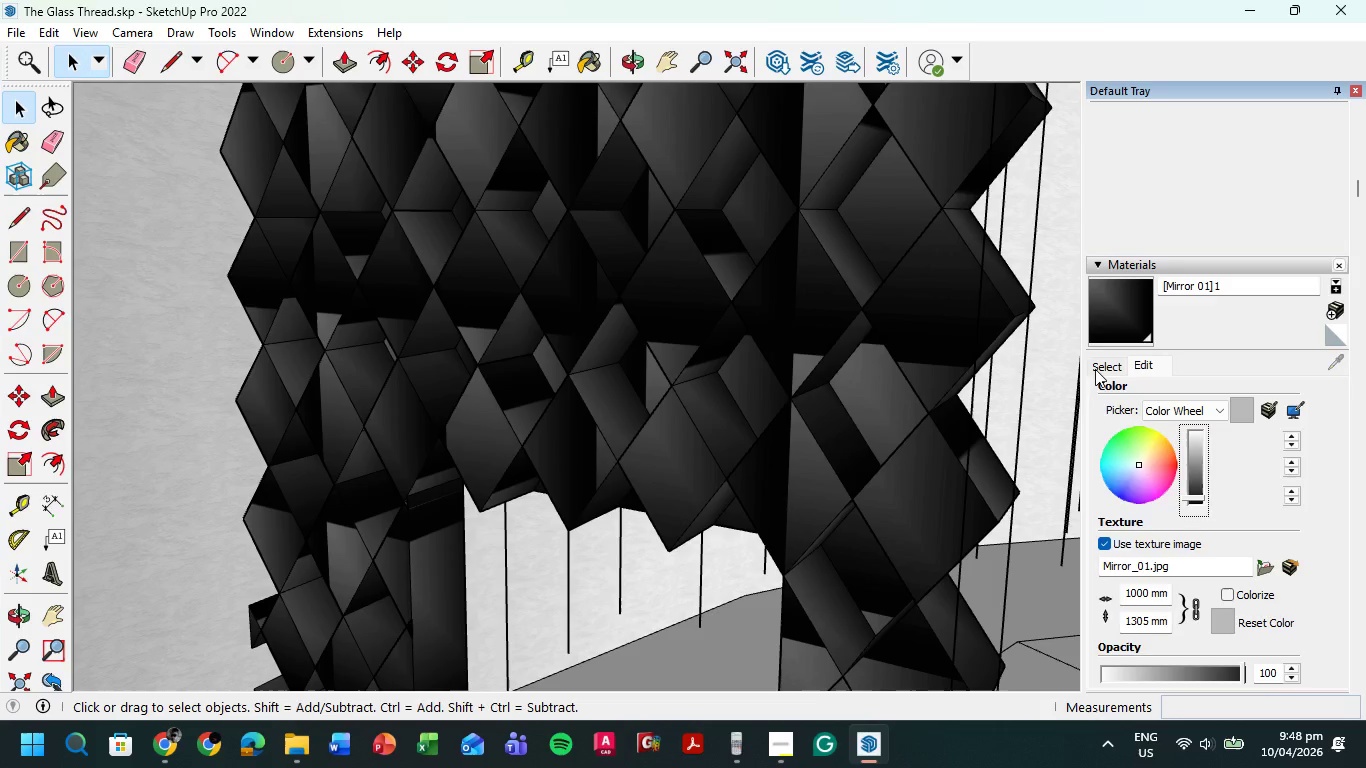 
left_click([1095, 367])
 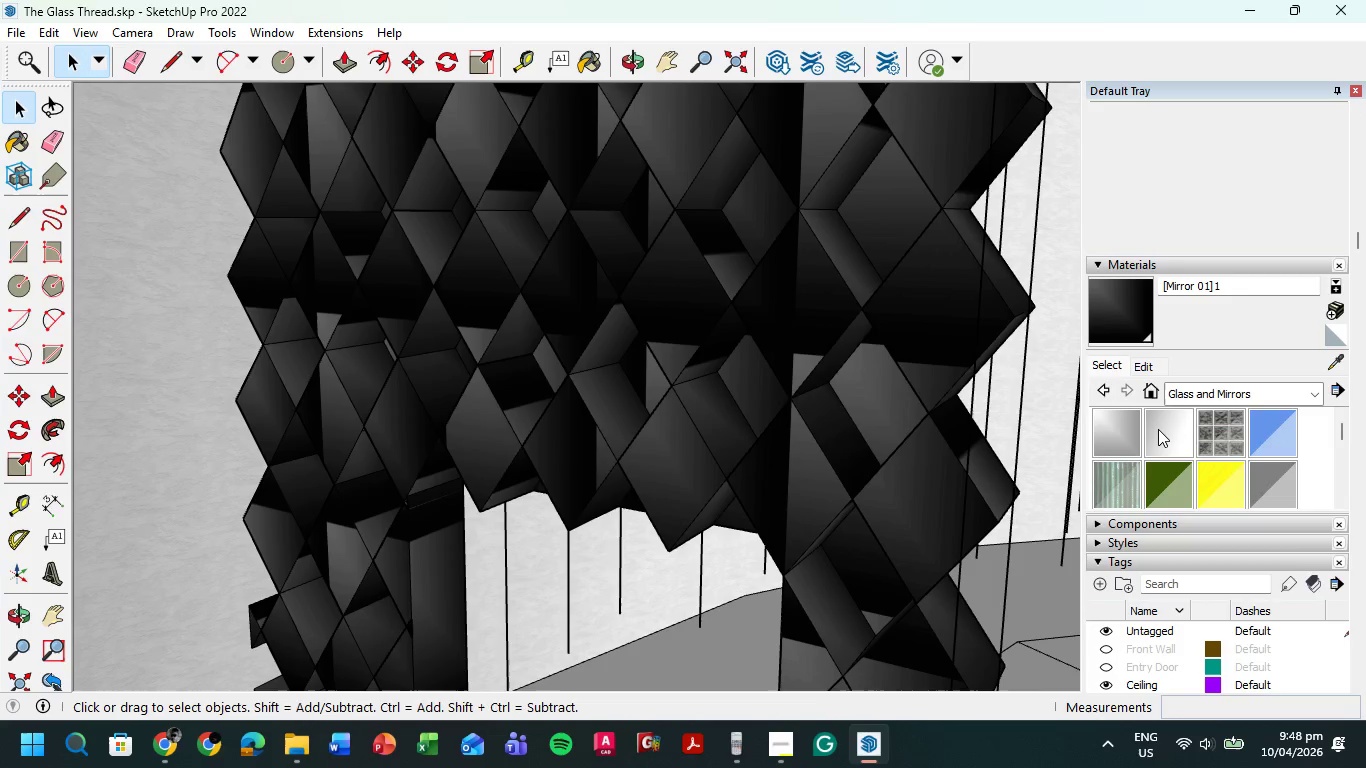 
left_click([1157, 429])
 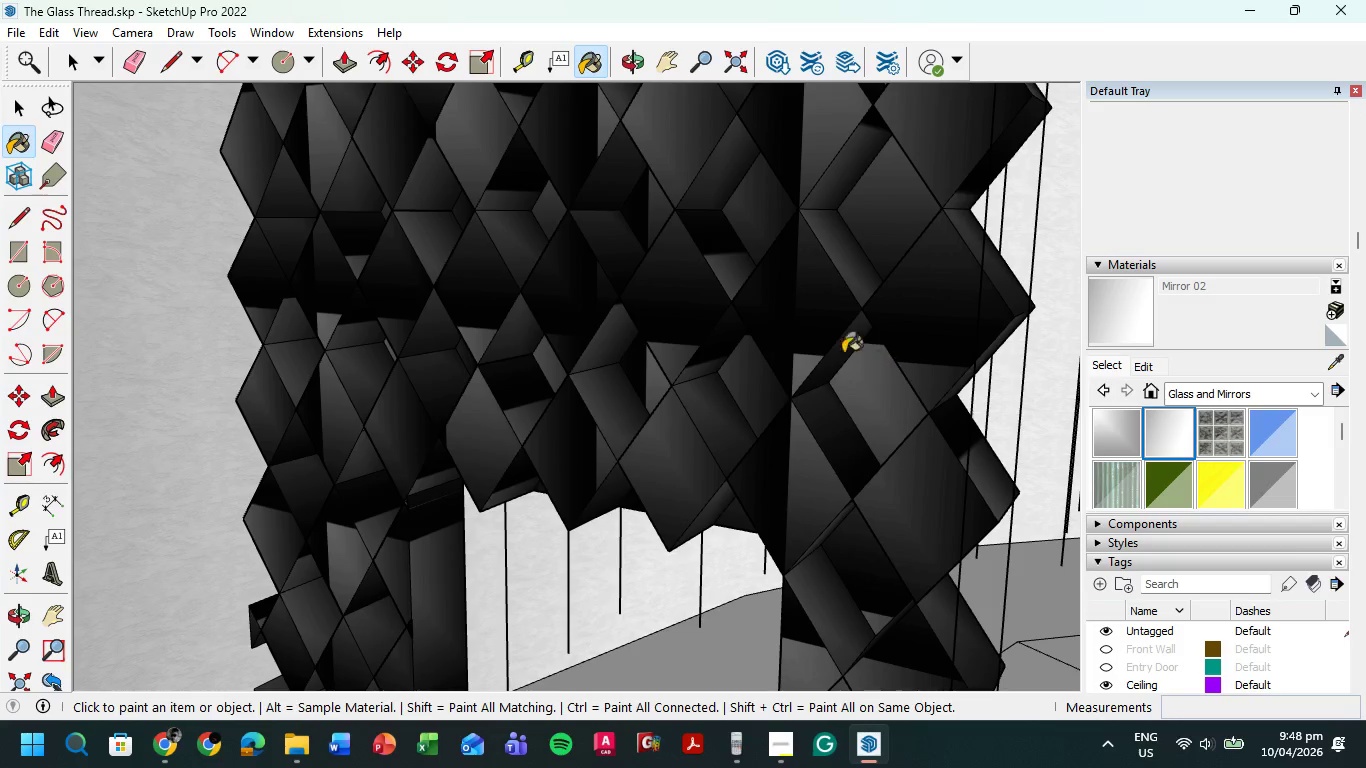 
left_click([869, 361])
 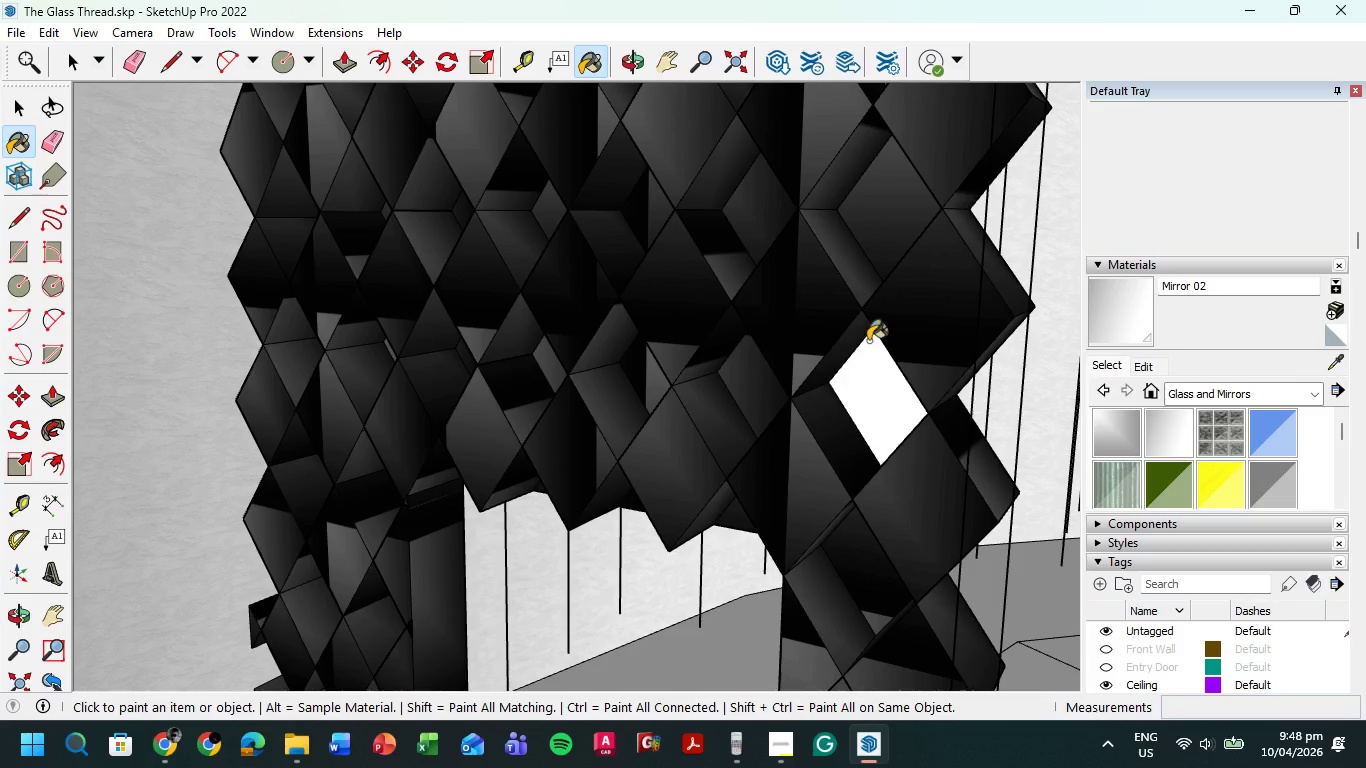 
scroll: coordinate [865, 340], scroll_direction: down, amount: 2.0
 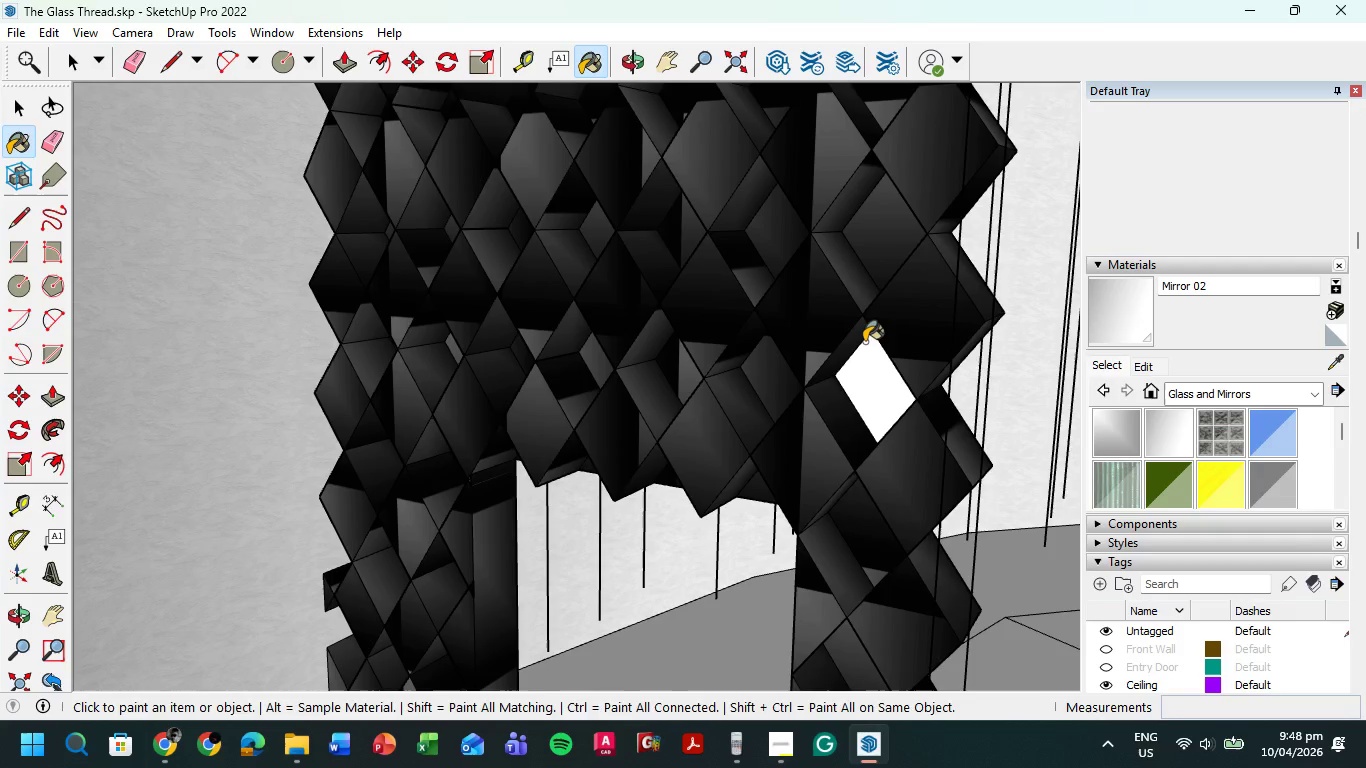 
key(Control+Z)
 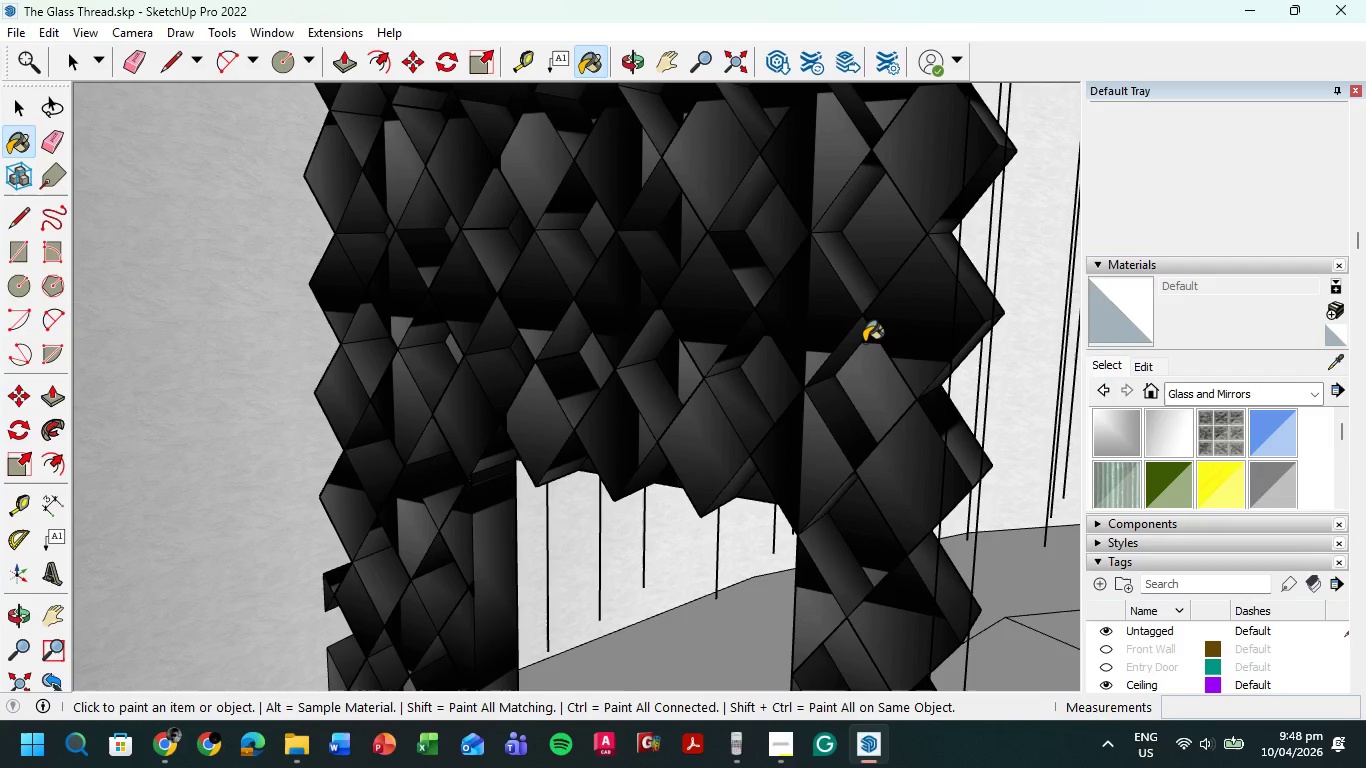 
key(Control+Z)
 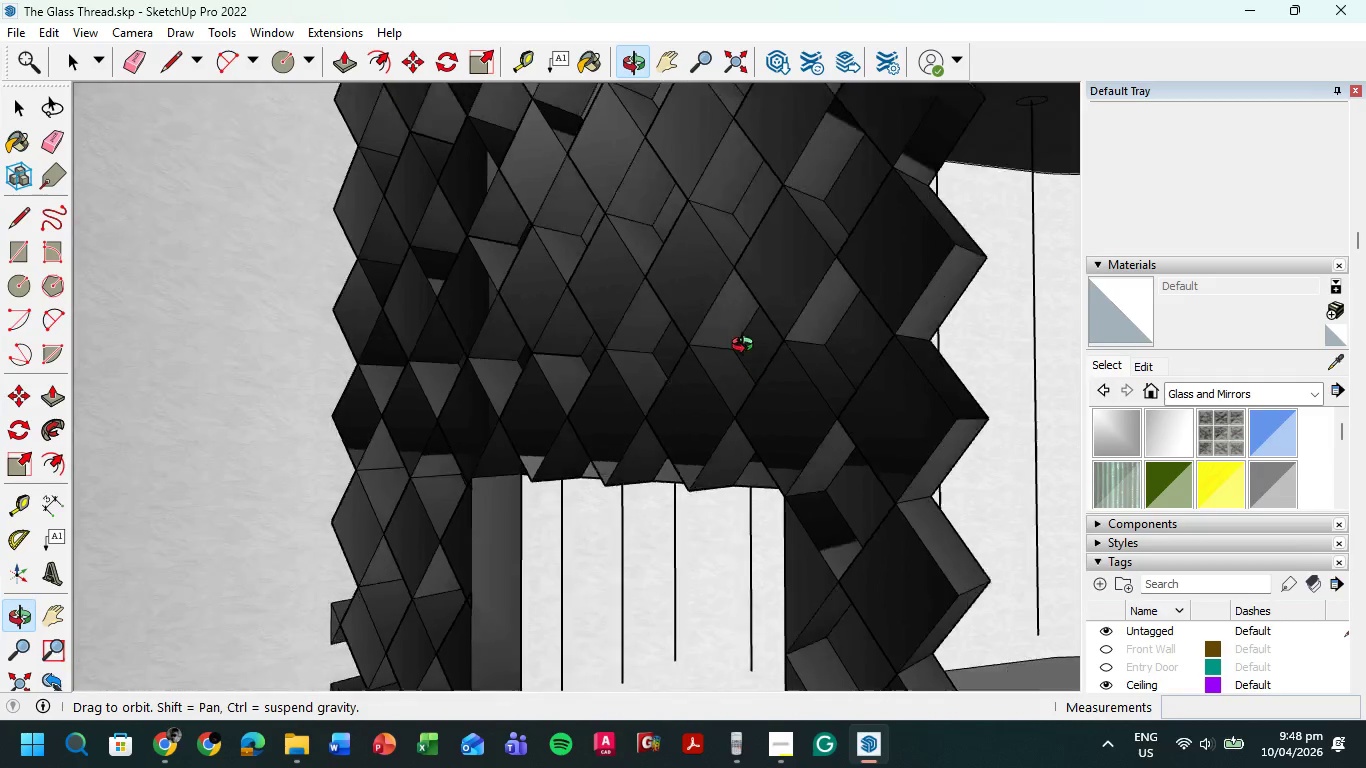 
scroll: coordinate [605, 362], scroll_direction: down, amount: 11.0
 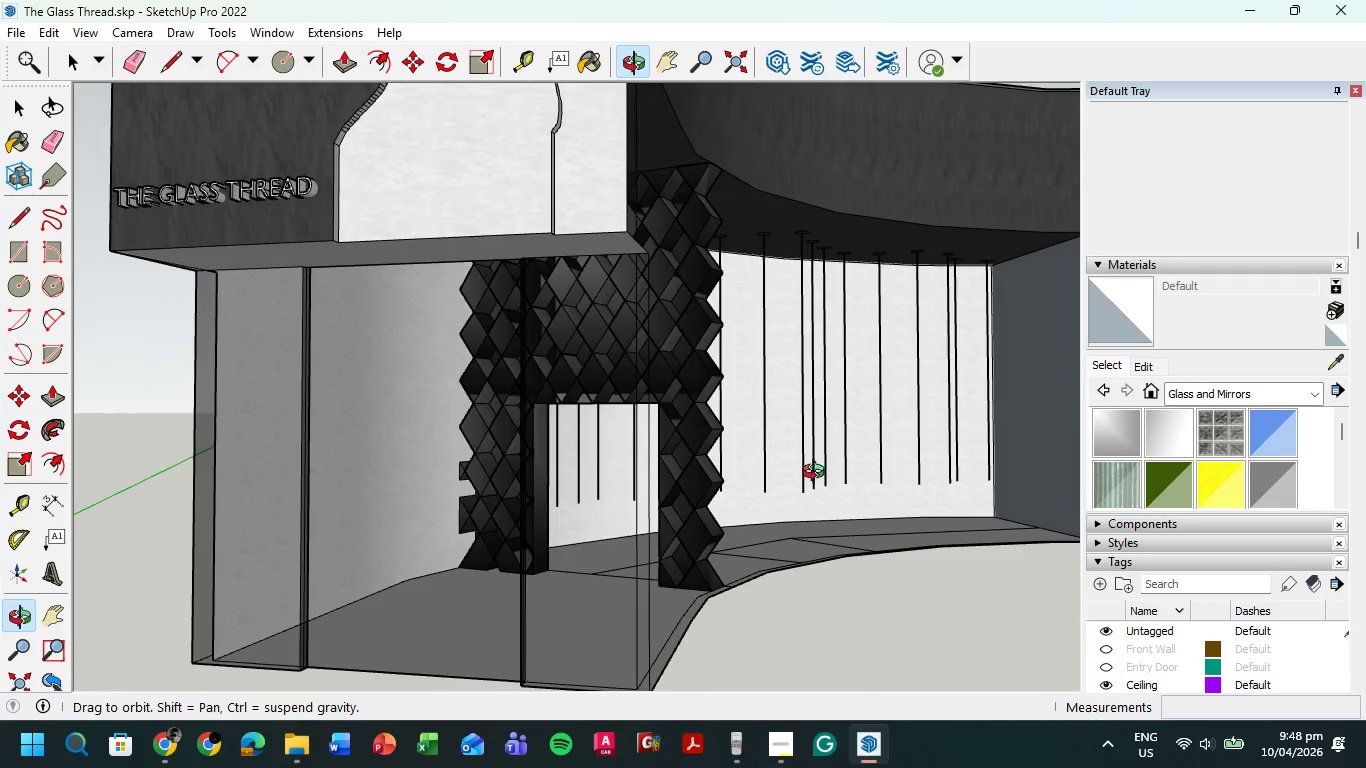 
hold_key(key=ShiftLeft, duration=0.48)
 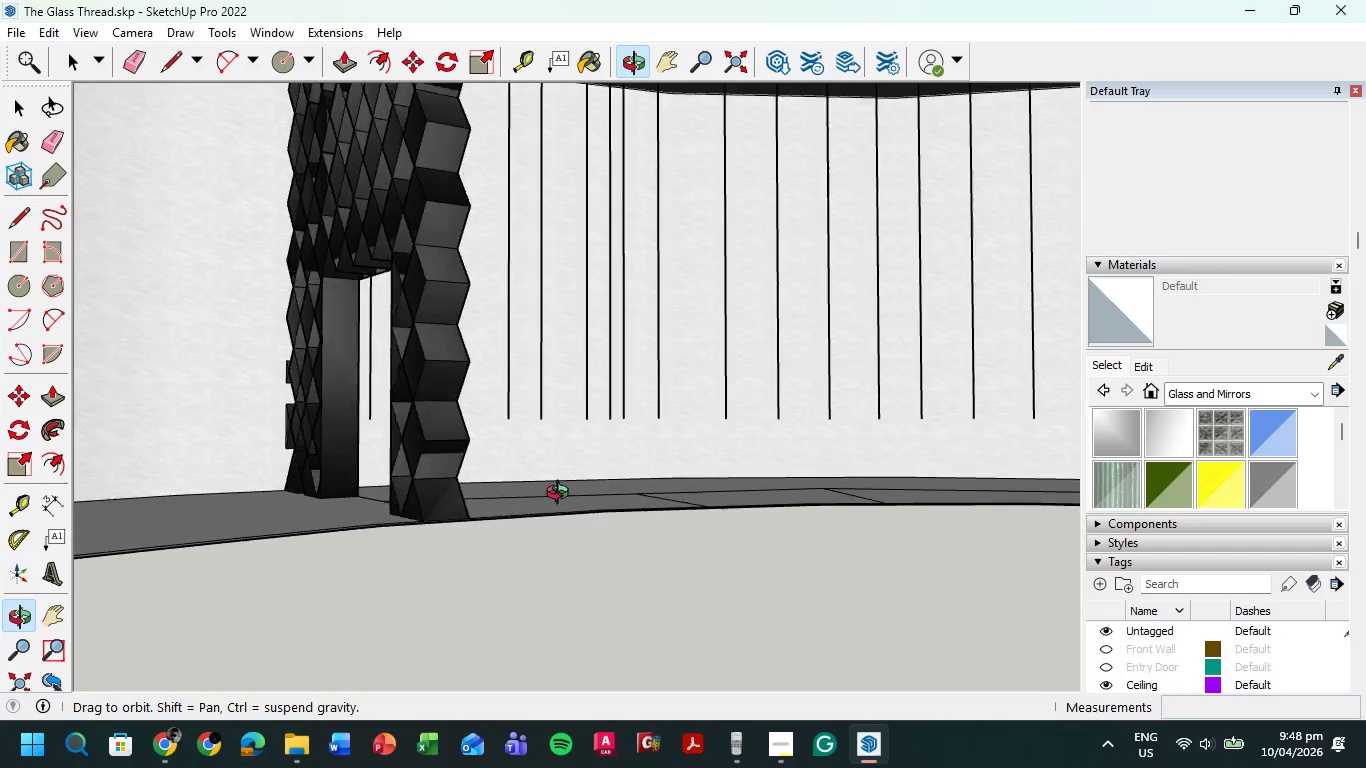 
scroll: coordinate [804, 458], scroll_direction: up, amount: 2.0
 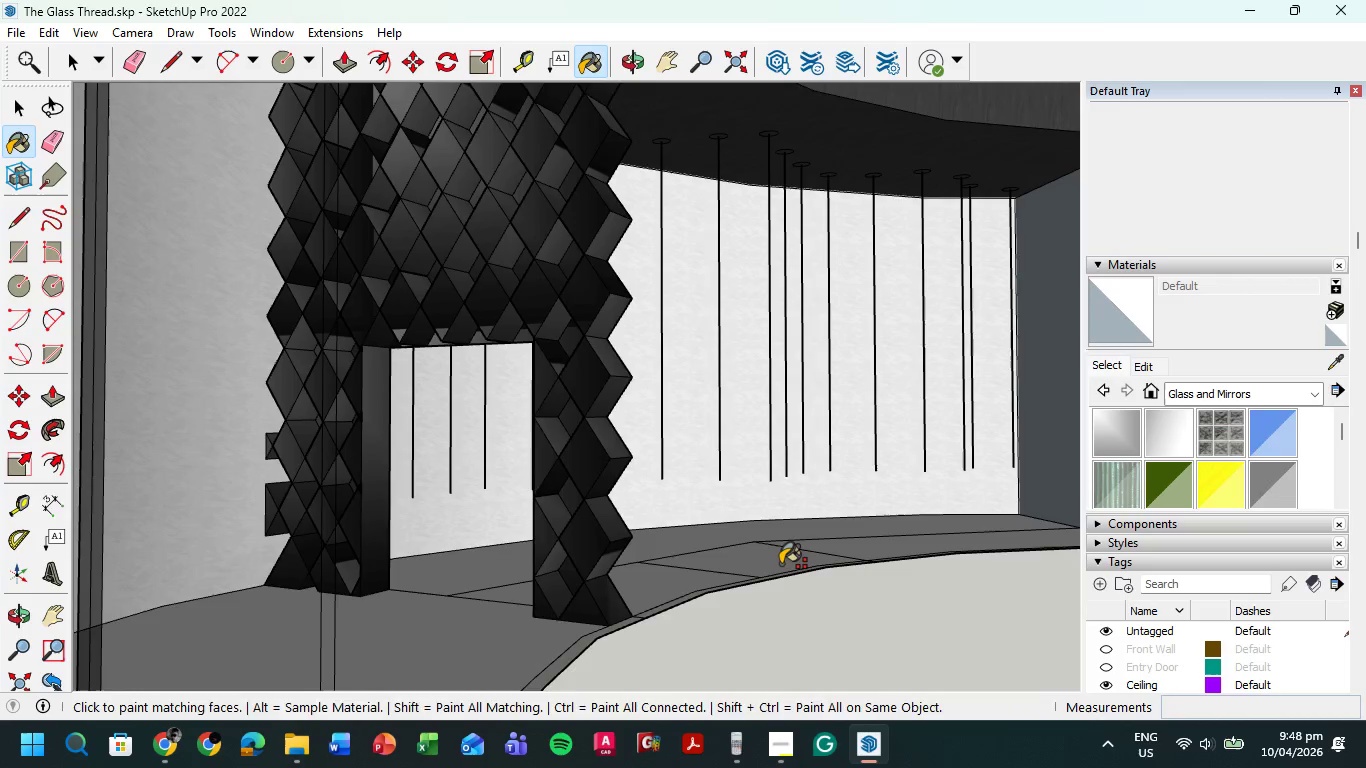 
hold_key(key=ShiftLeft, duration=0.55)
 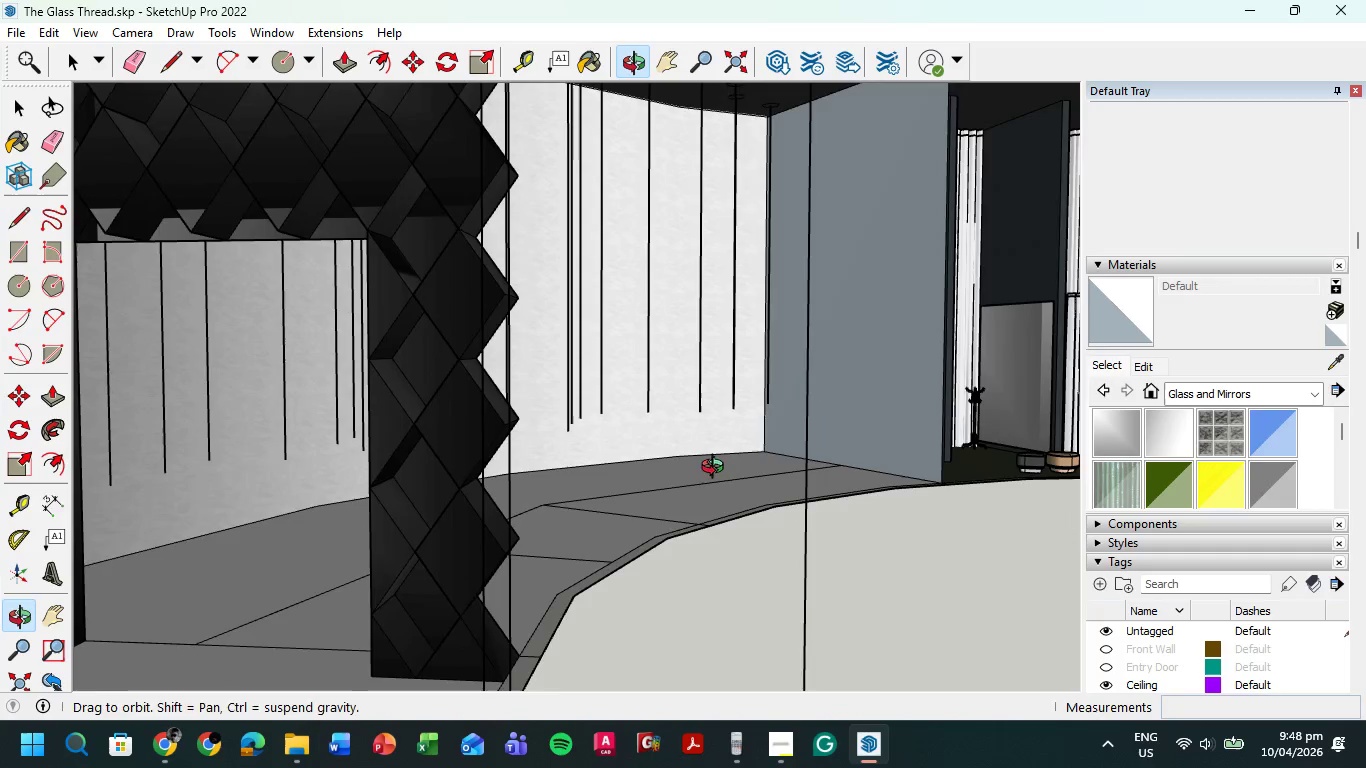 
scroll: coordinate [561, 495], scroll_direction: up, amount: 1.0
 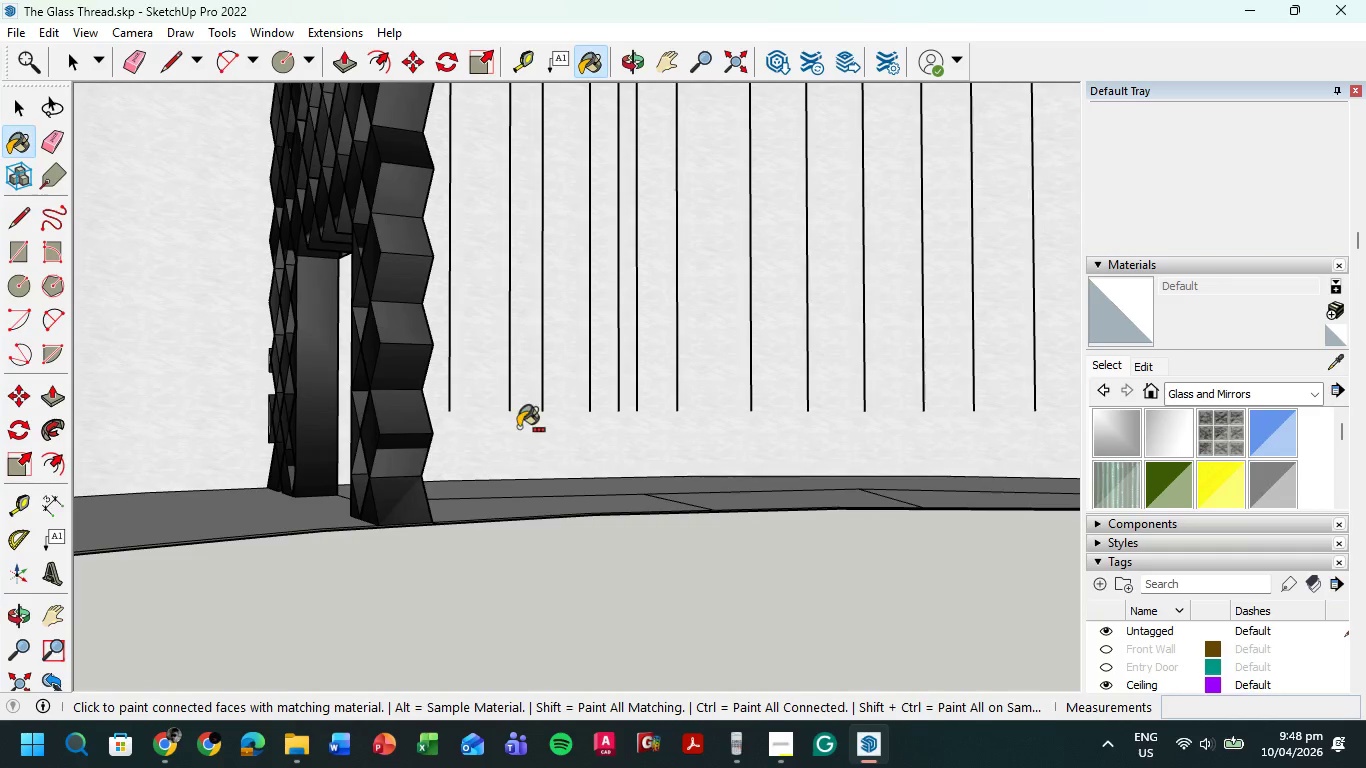 
scroll: coordinate [509, 452], scroll_direction: down, amount: 3.0
 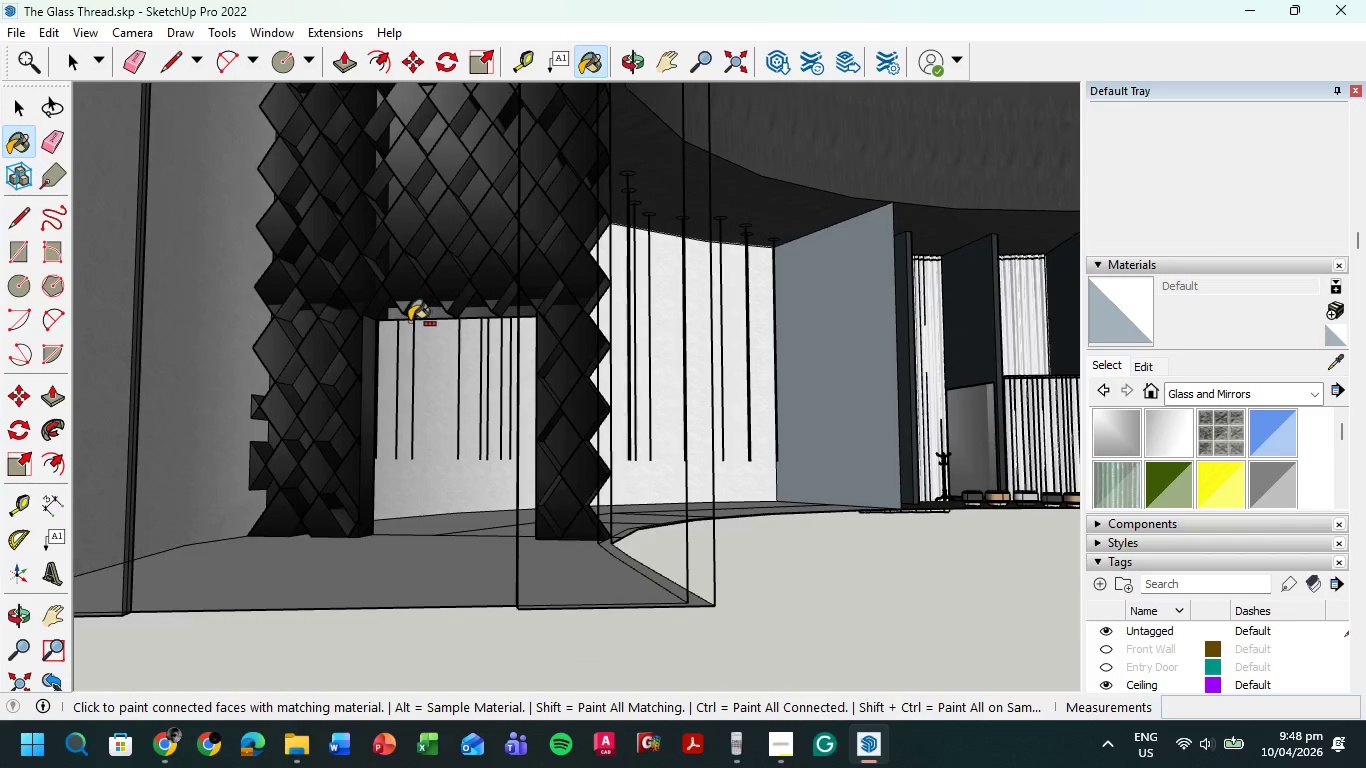 
scroll: coordinate [383, 417], scroll_direction: up, amount: 11.0
 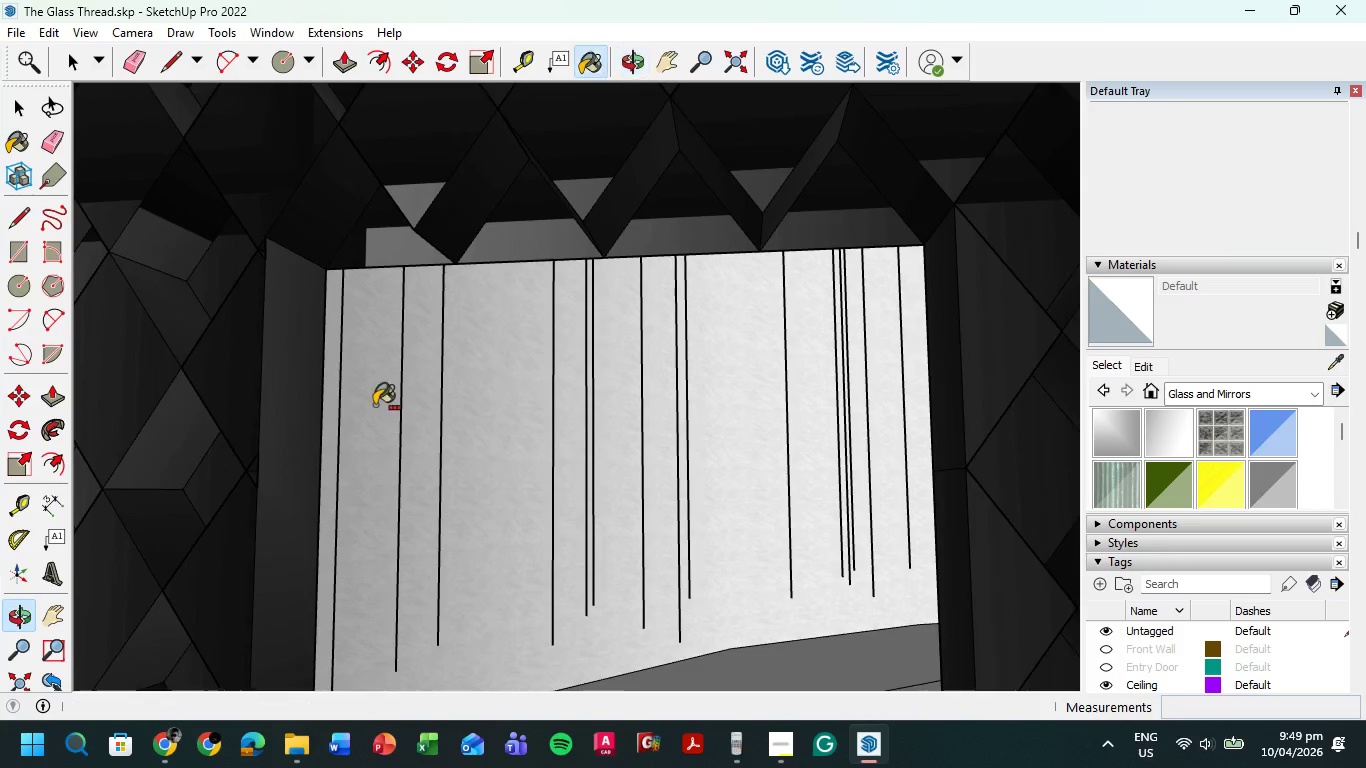 
hold_key(key=ShiftLeft, duration=0.72)
 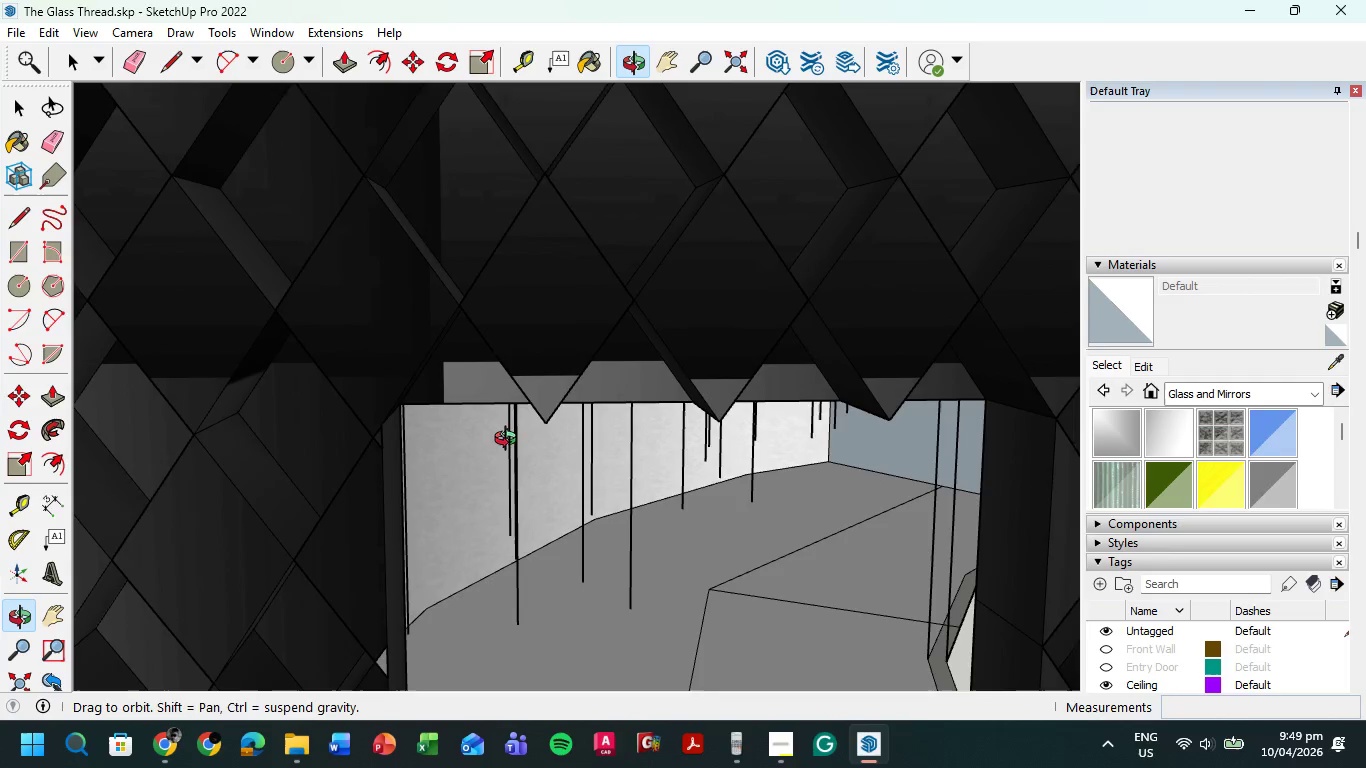 
hold_key(key=ShiftLeft, duration=0.45)
 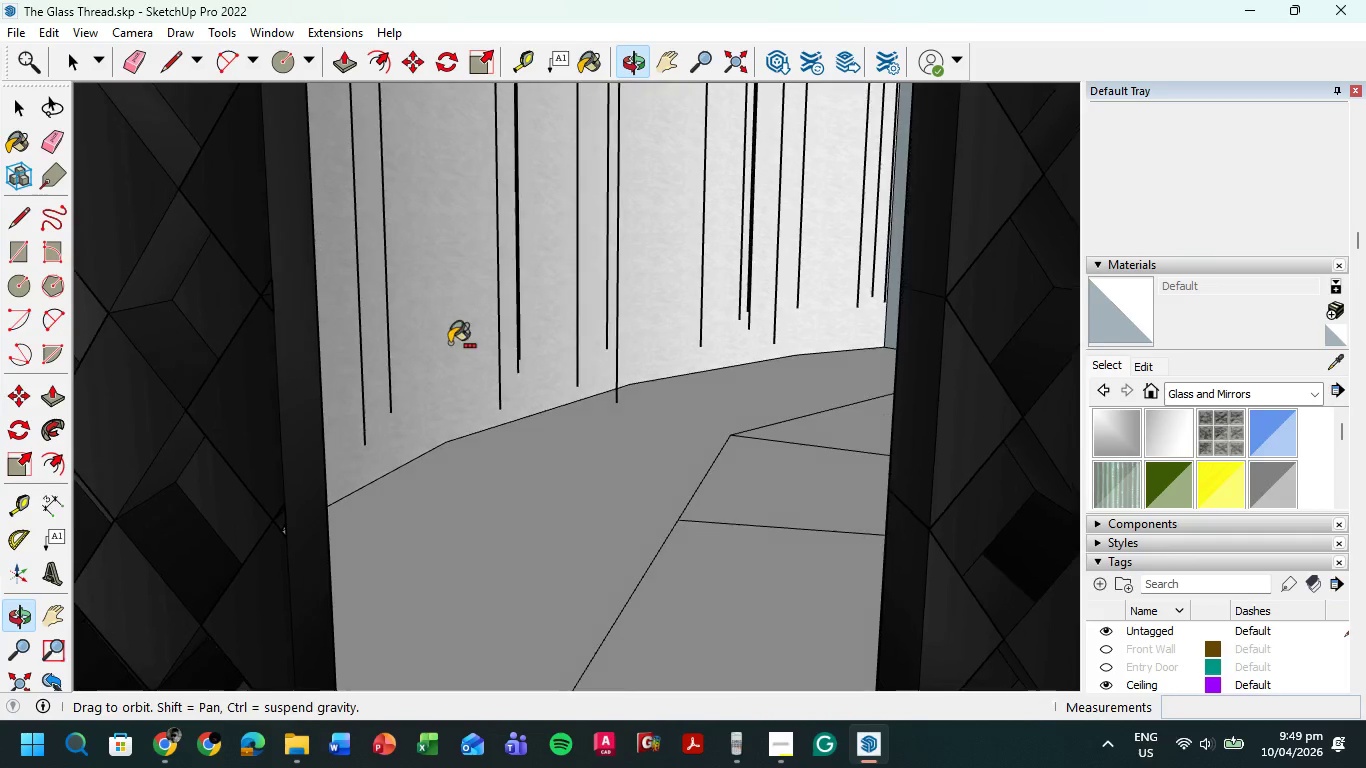 
scroll: coordinate [454, 364], scroll_direction: down, amount: 2.0
 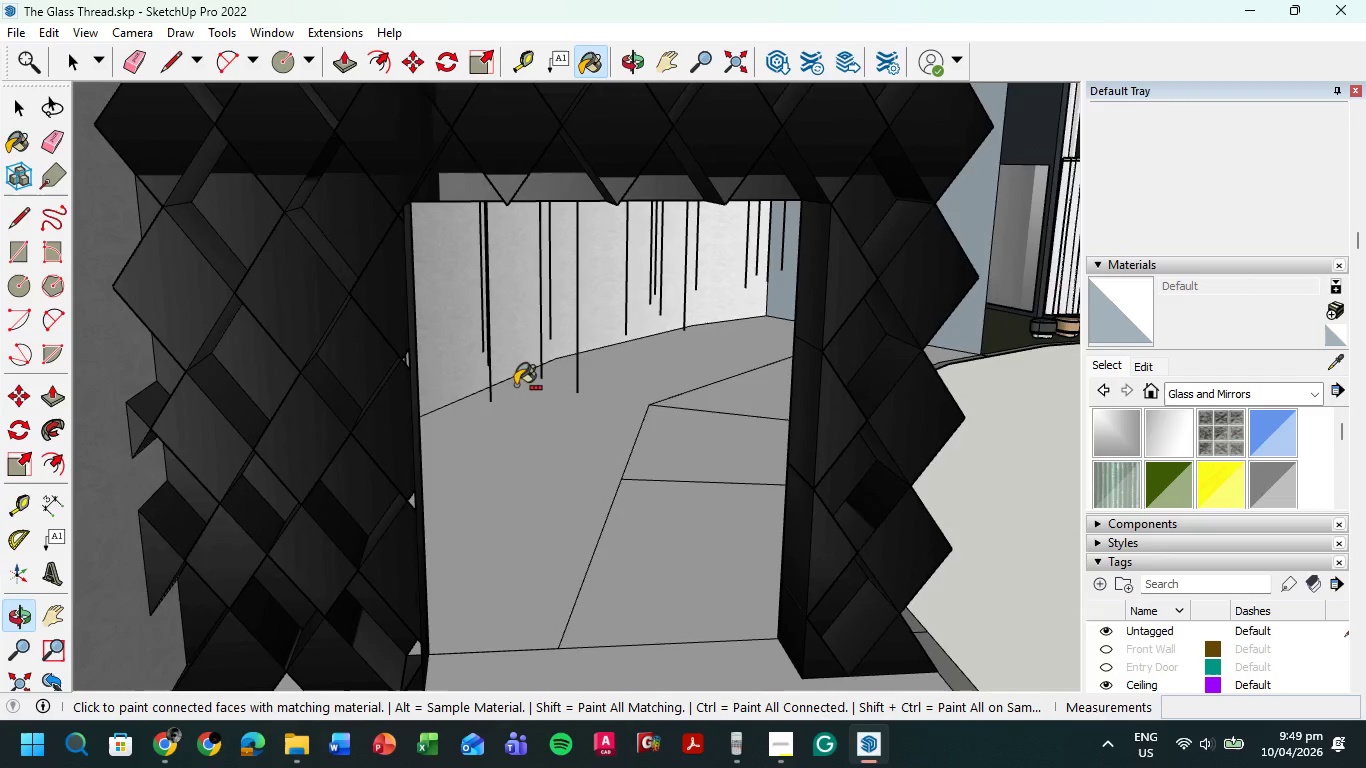 
hold_key(key=ShiftLeft, duration=0.38)
 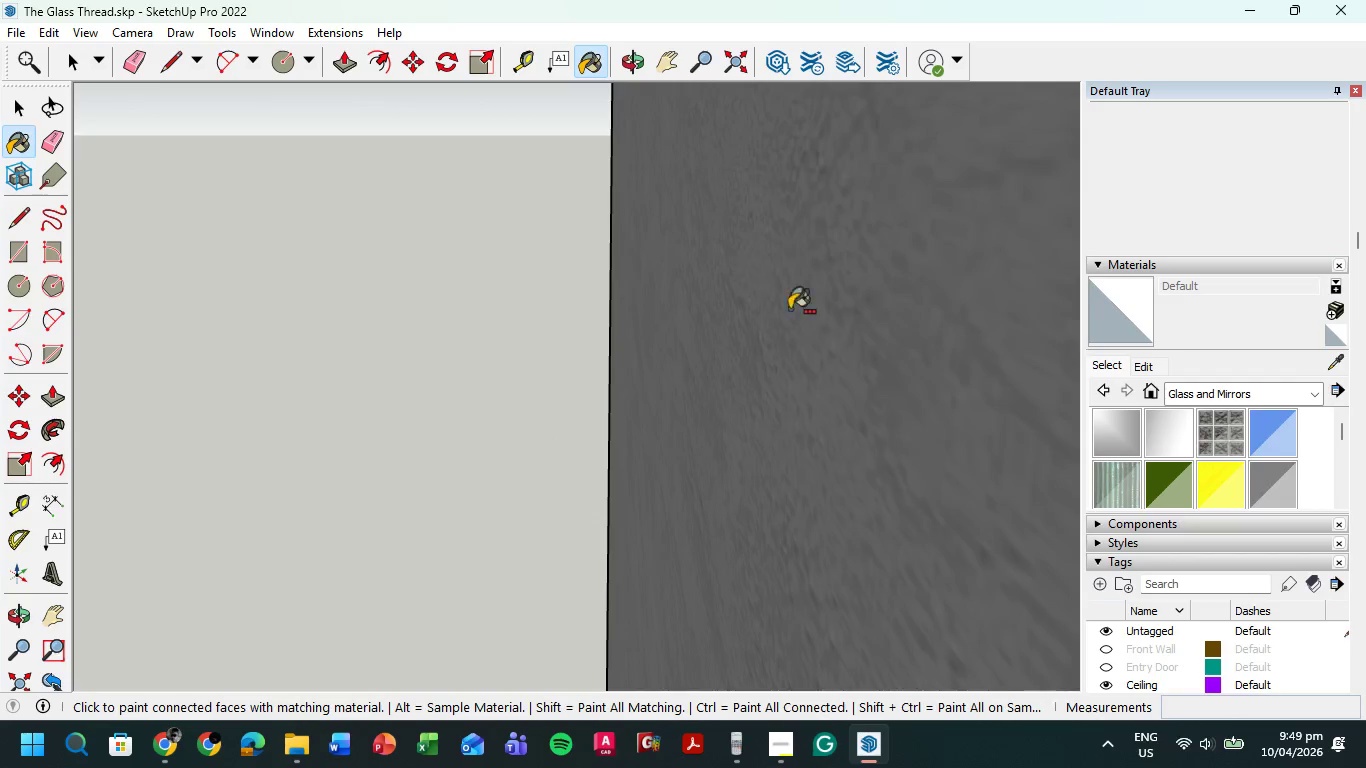 
scroll: coordinate [758, 271], scroll_direction: up, amount: 1.0
 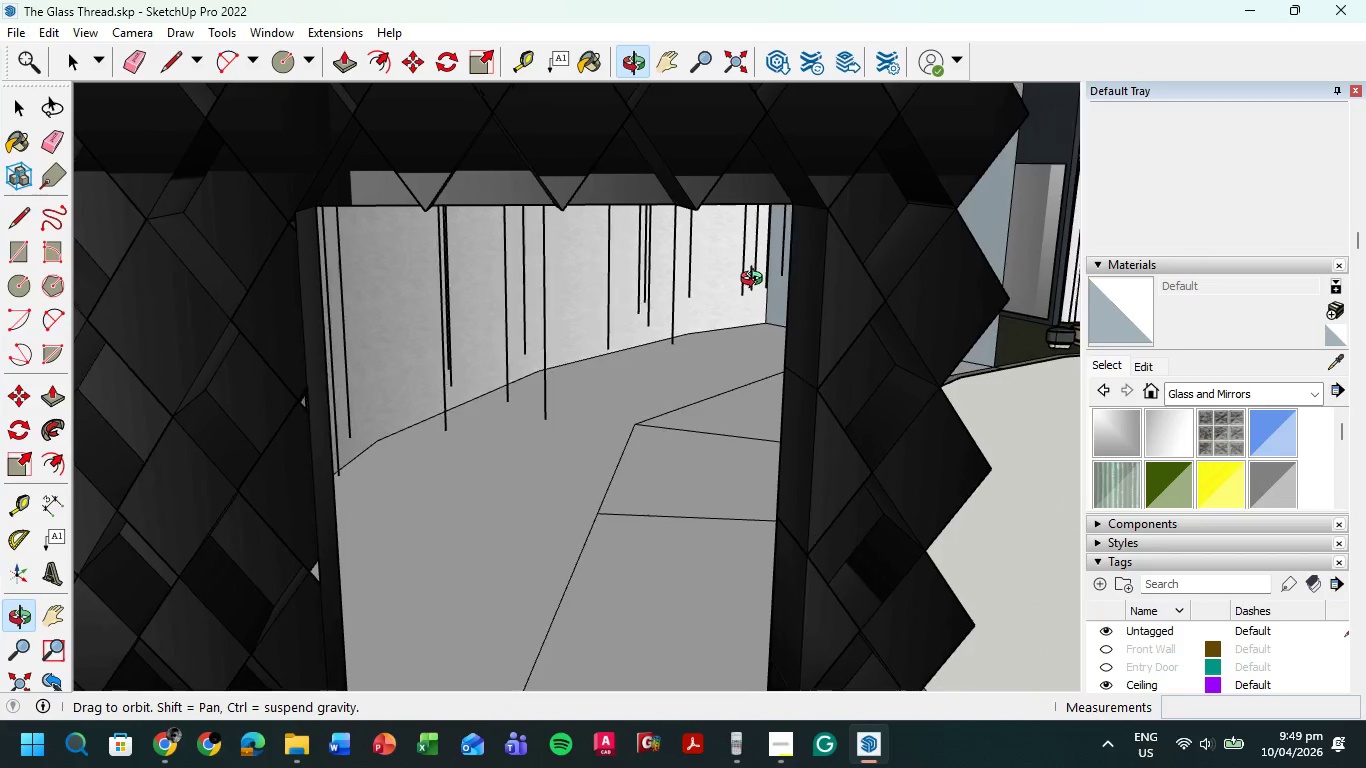 
hold_key(key=ShiftLeft, duration=0.94)
 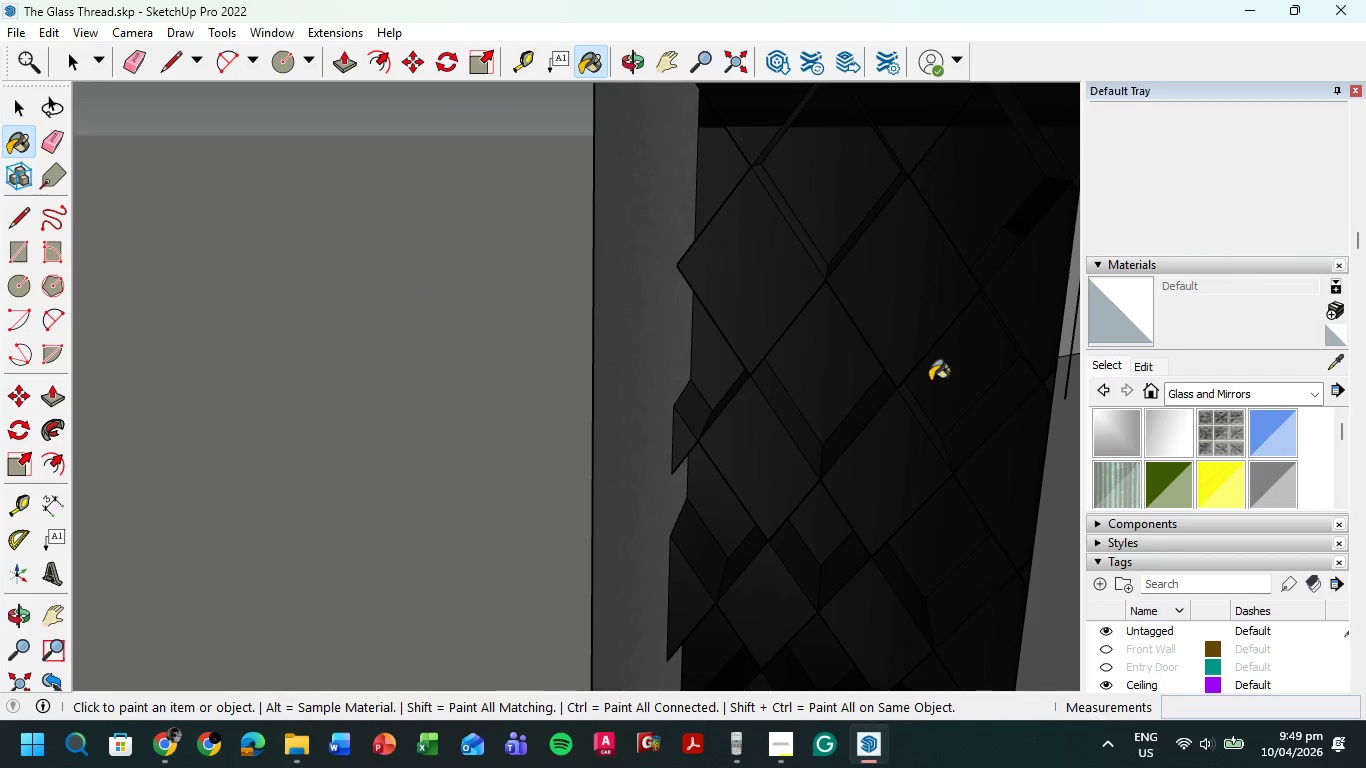 
hold_key(key=ShiftLeft, duration=0.61)
 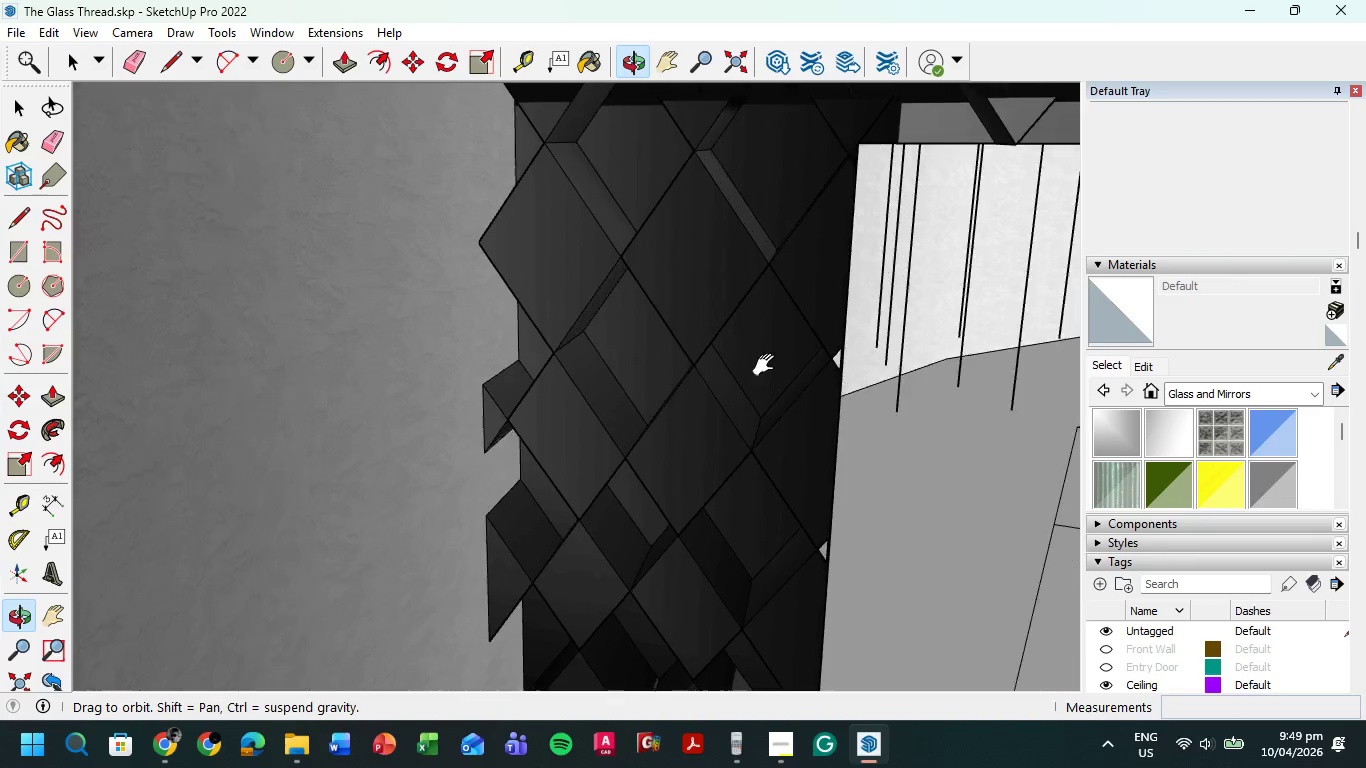 
hold_key(key=ShiftLeft, duration=1.0)
 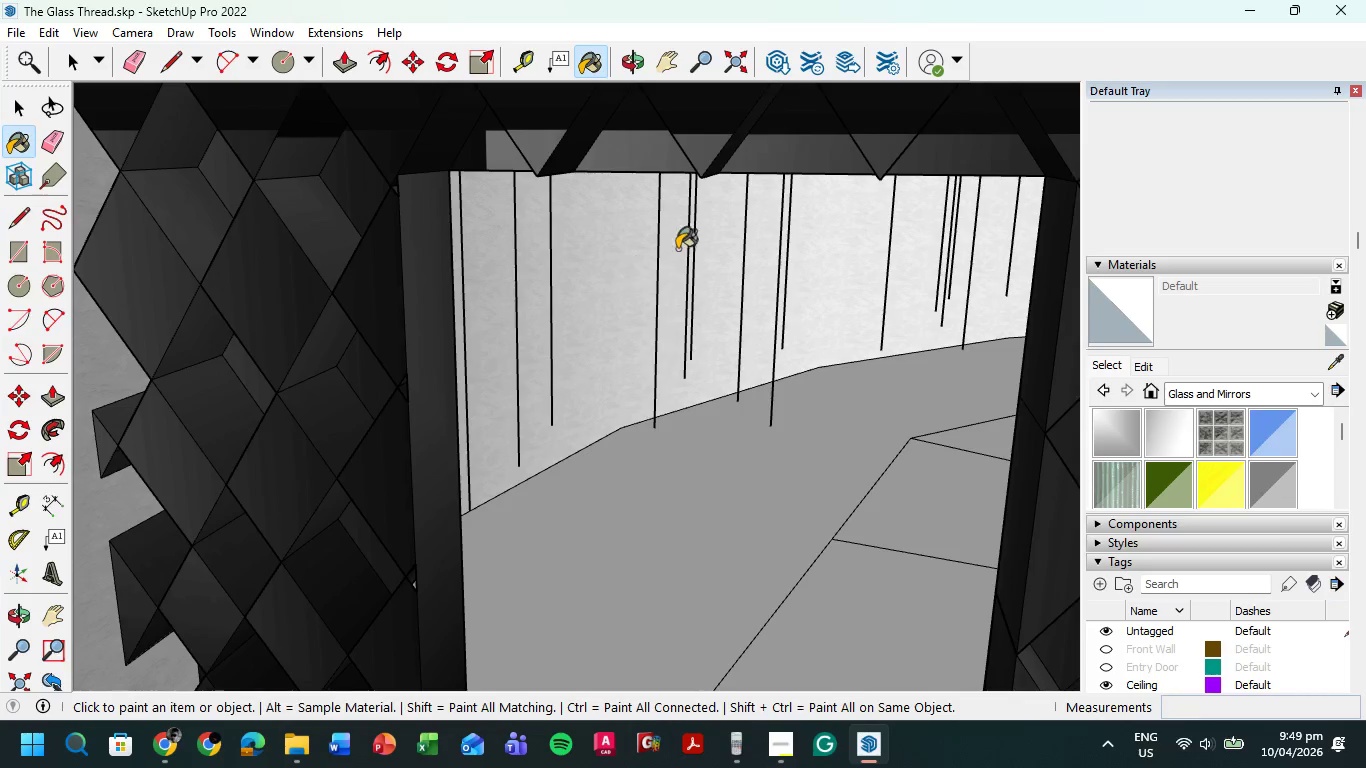 
scroll: coordinate [931, 382], scroll_direction: up, amount: 1.0
 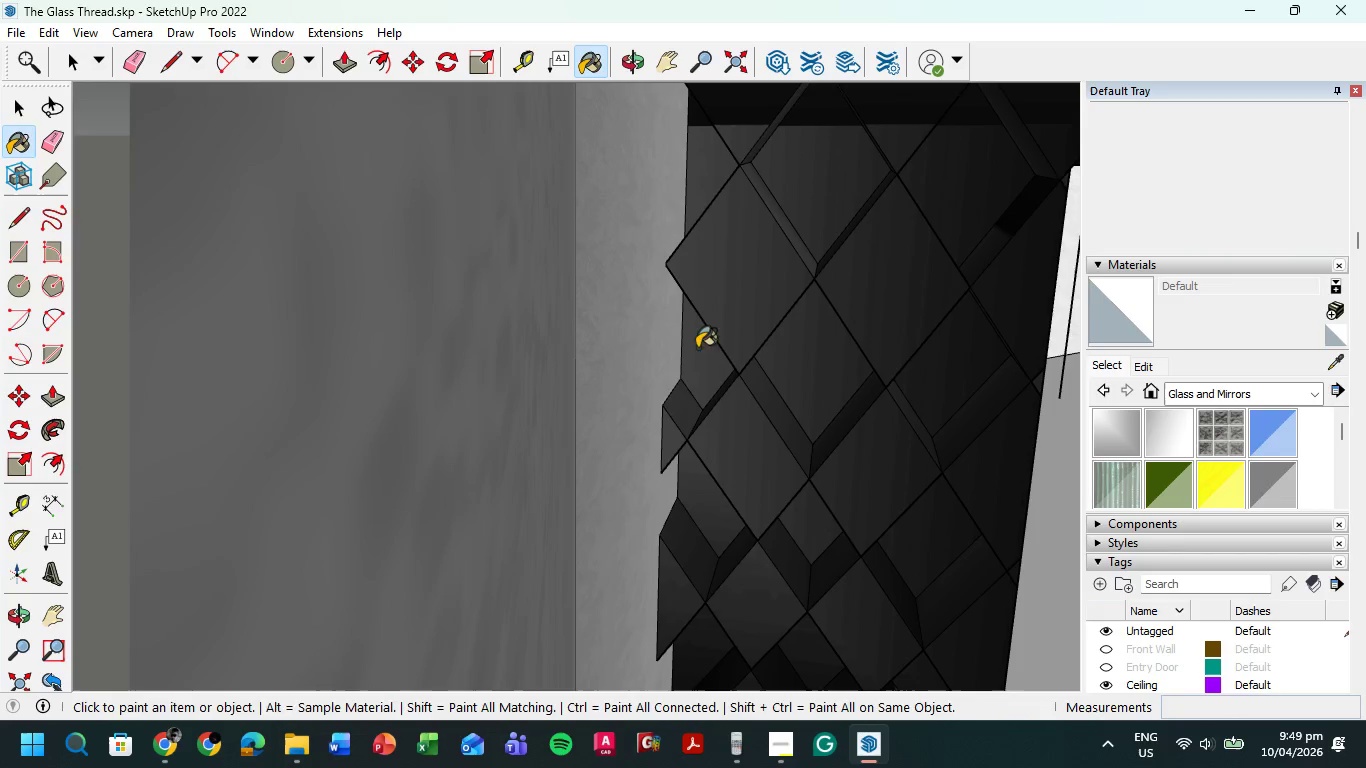 
hold_key(key=ShiftLeft, duration=0.47)
 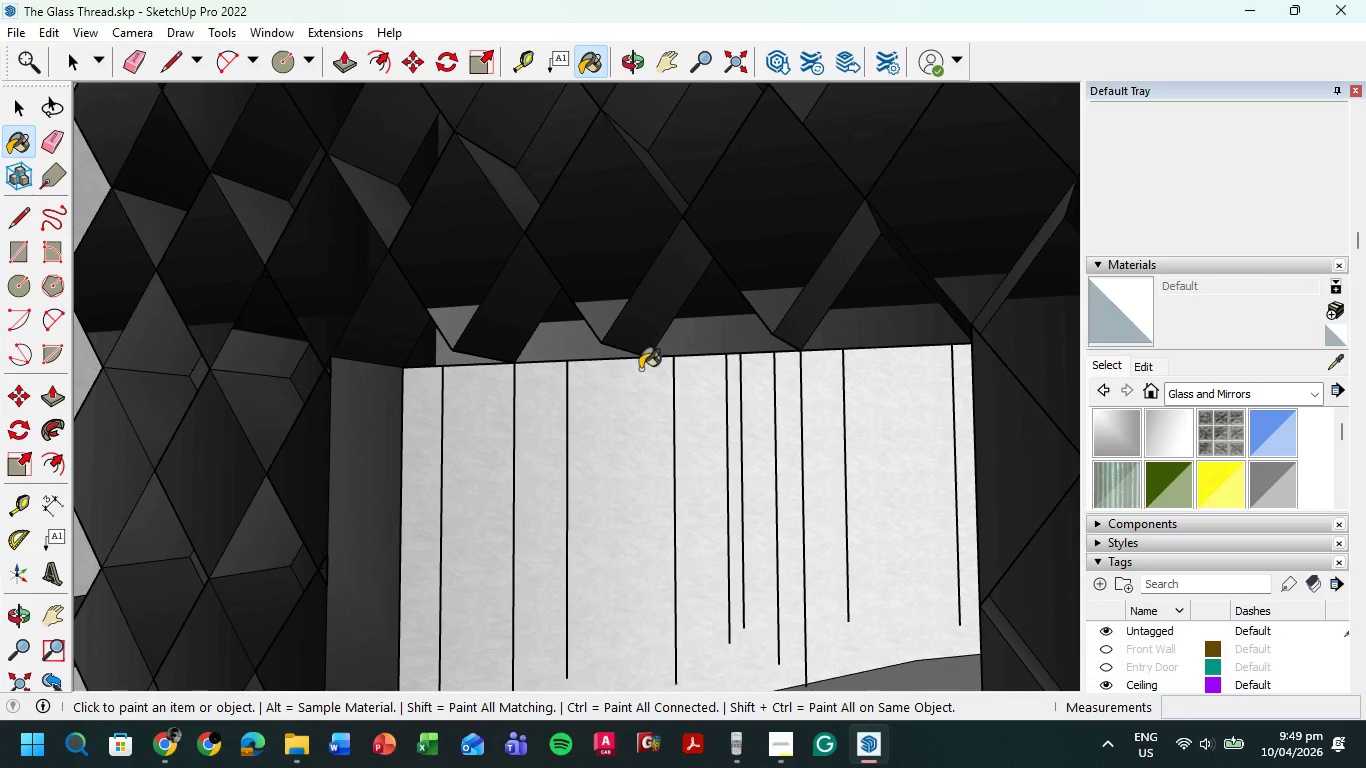 
hold_key(key=ShiftLeft, duration=0.42)
 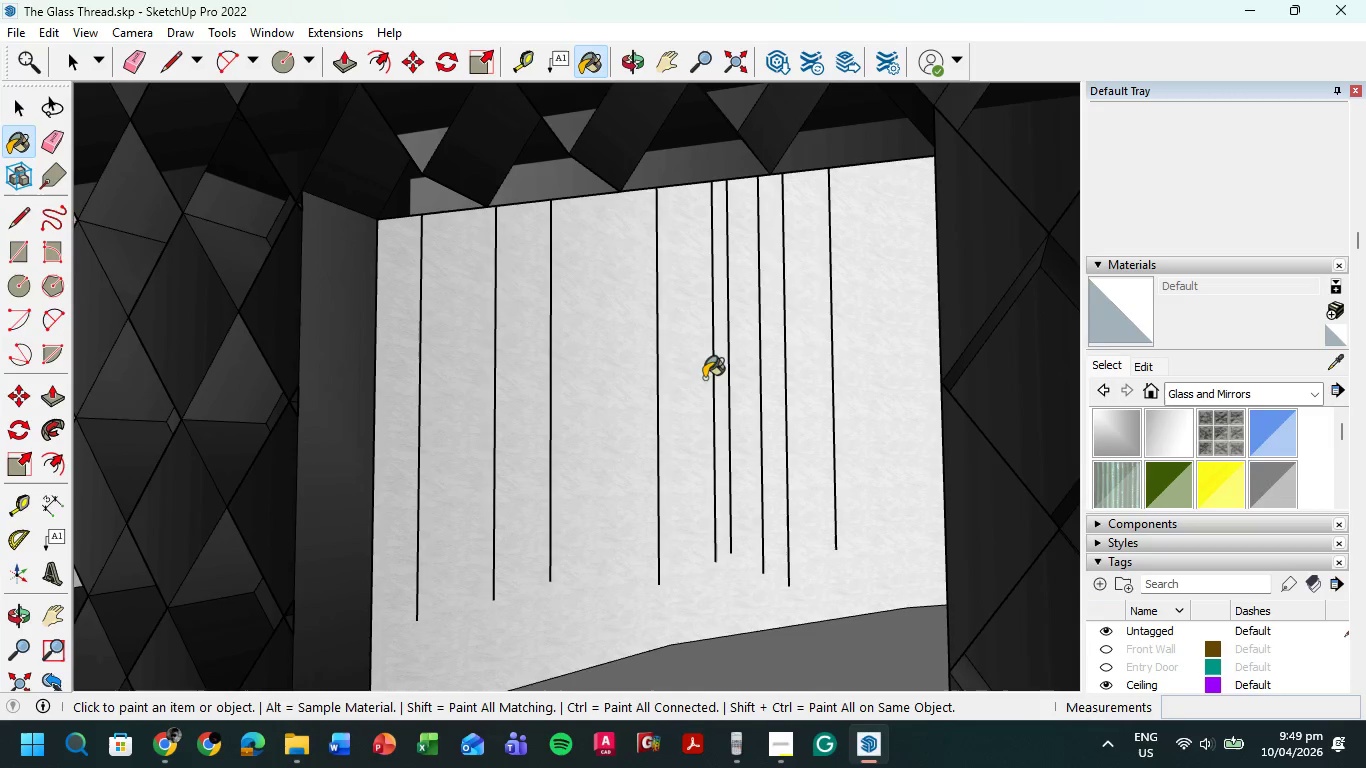 
key(L)
 